 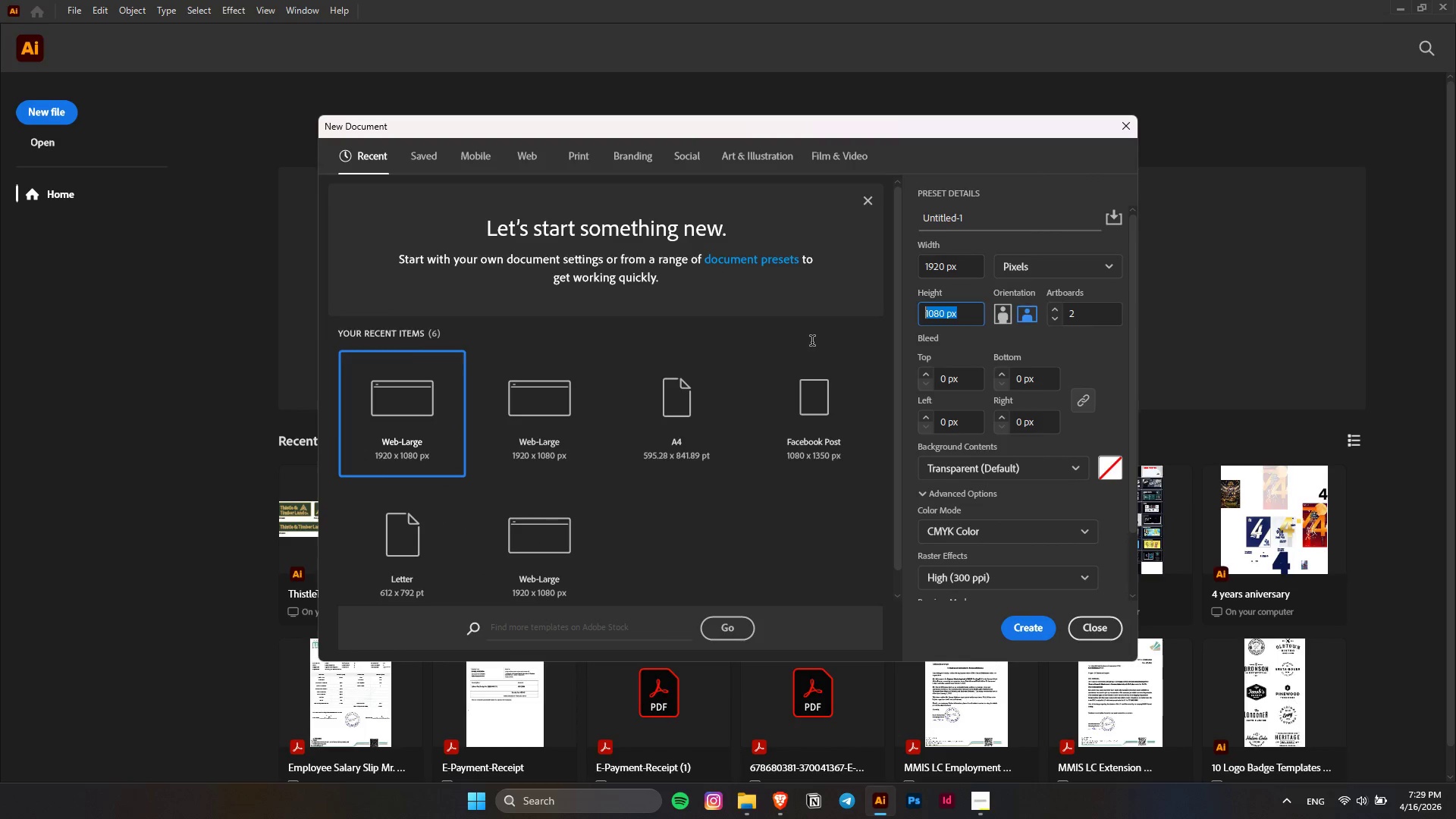 
key(Control+C)
 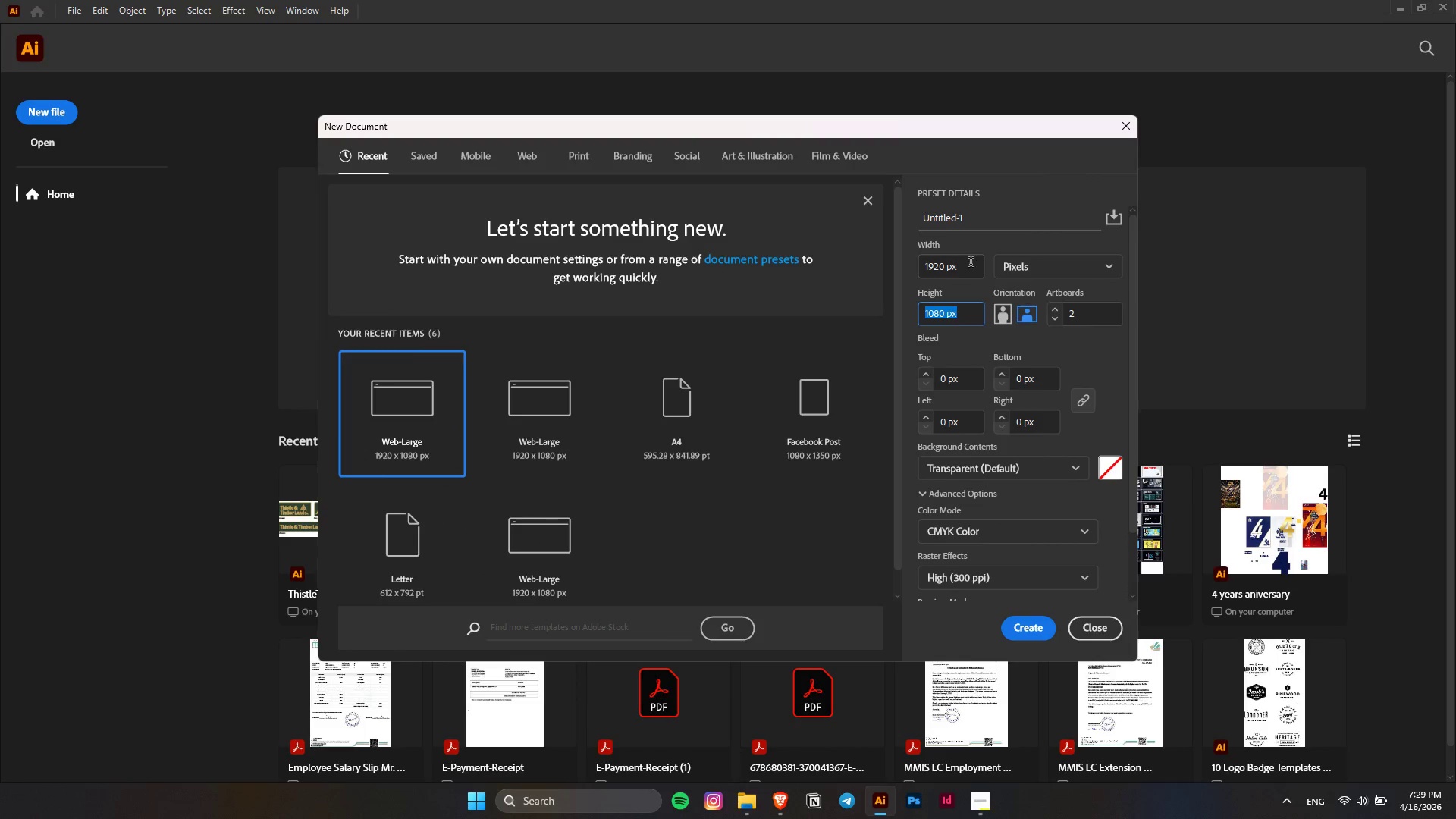 
left_click_drag(start_coordinate=[971, 265], to_coordinate=[854, 265])
 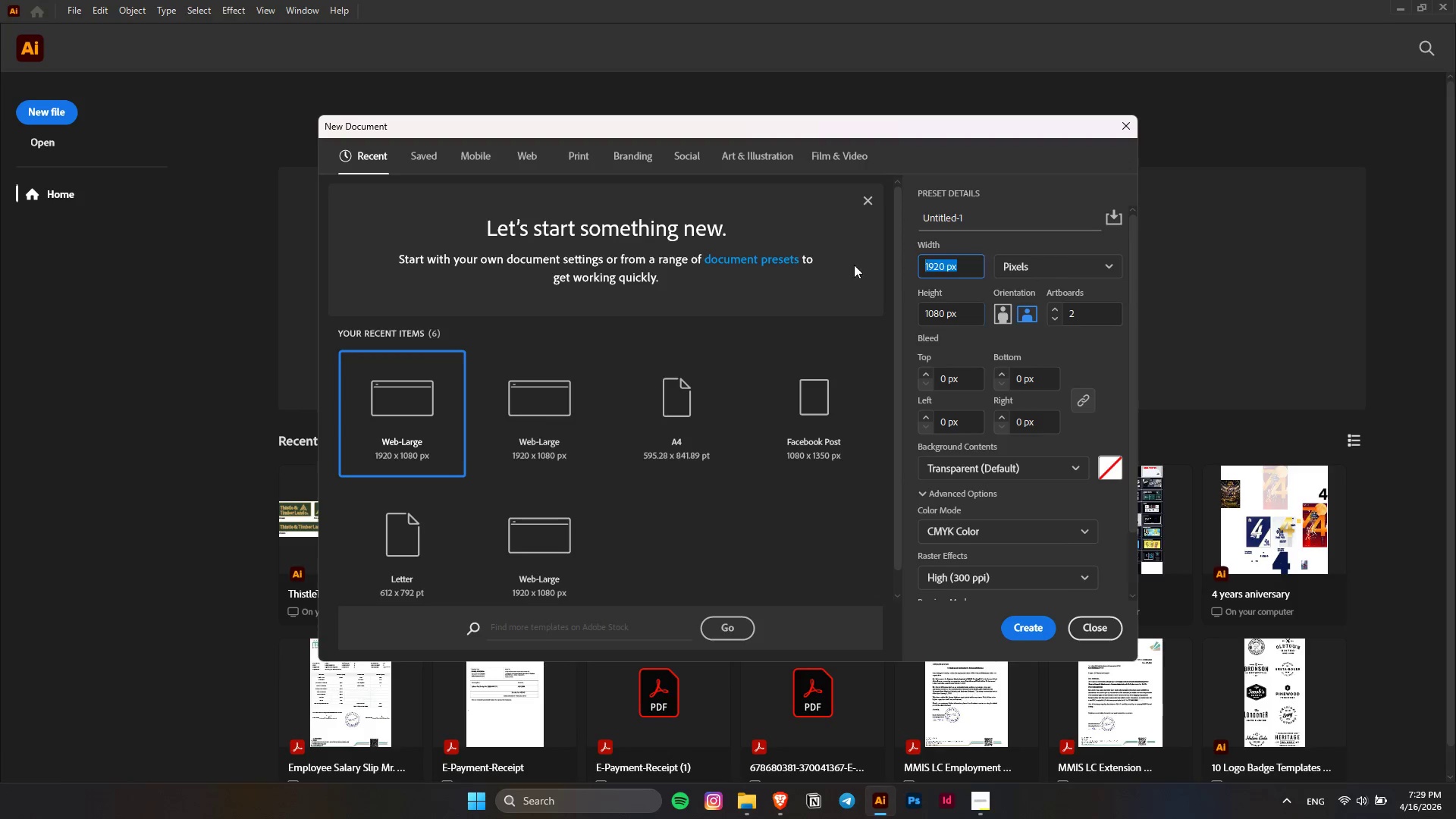 
key(Control+V)
 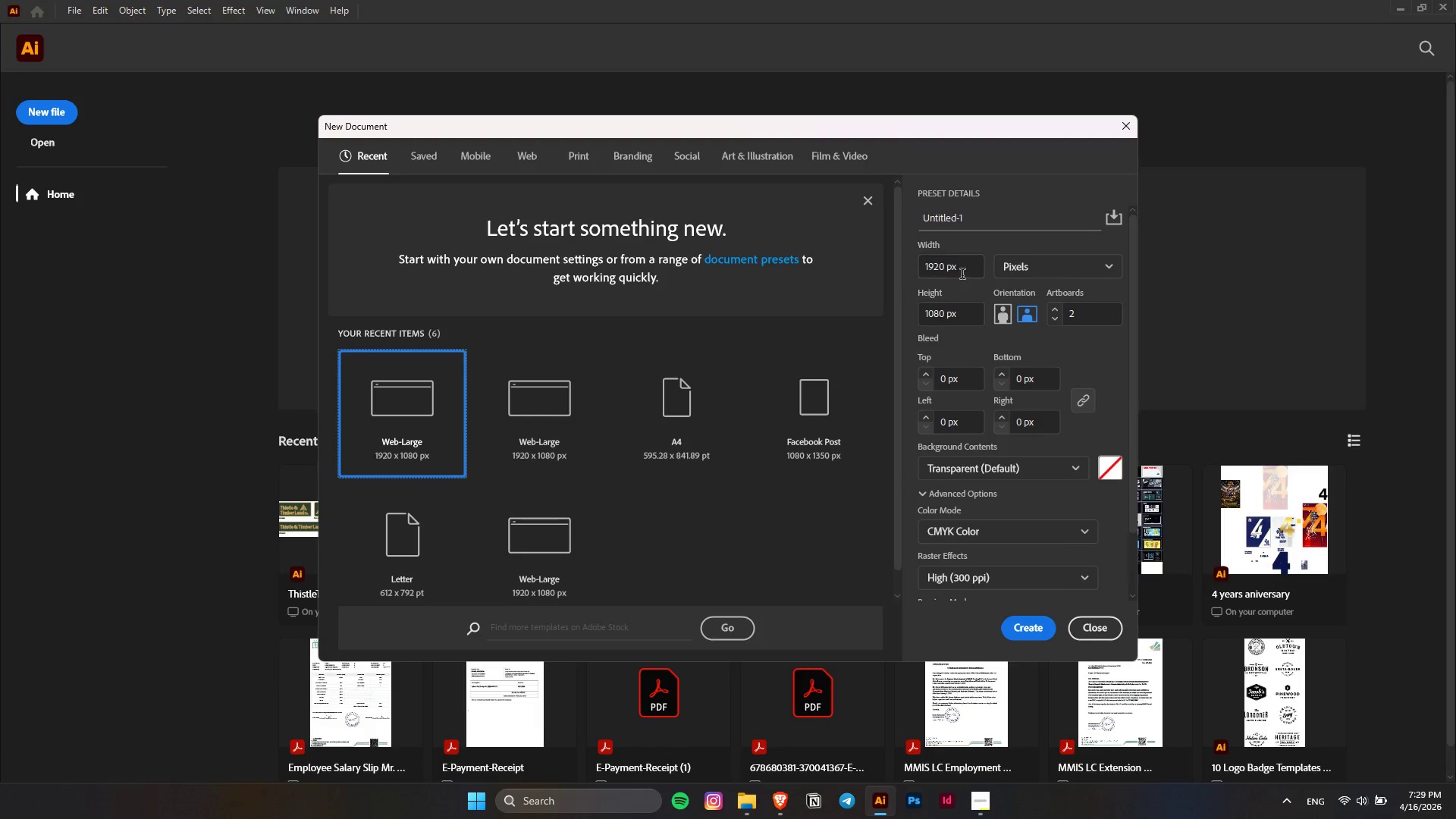 
left_click_drag(start_coordinate=[963, 271], to_coordinate=[905, 268])
 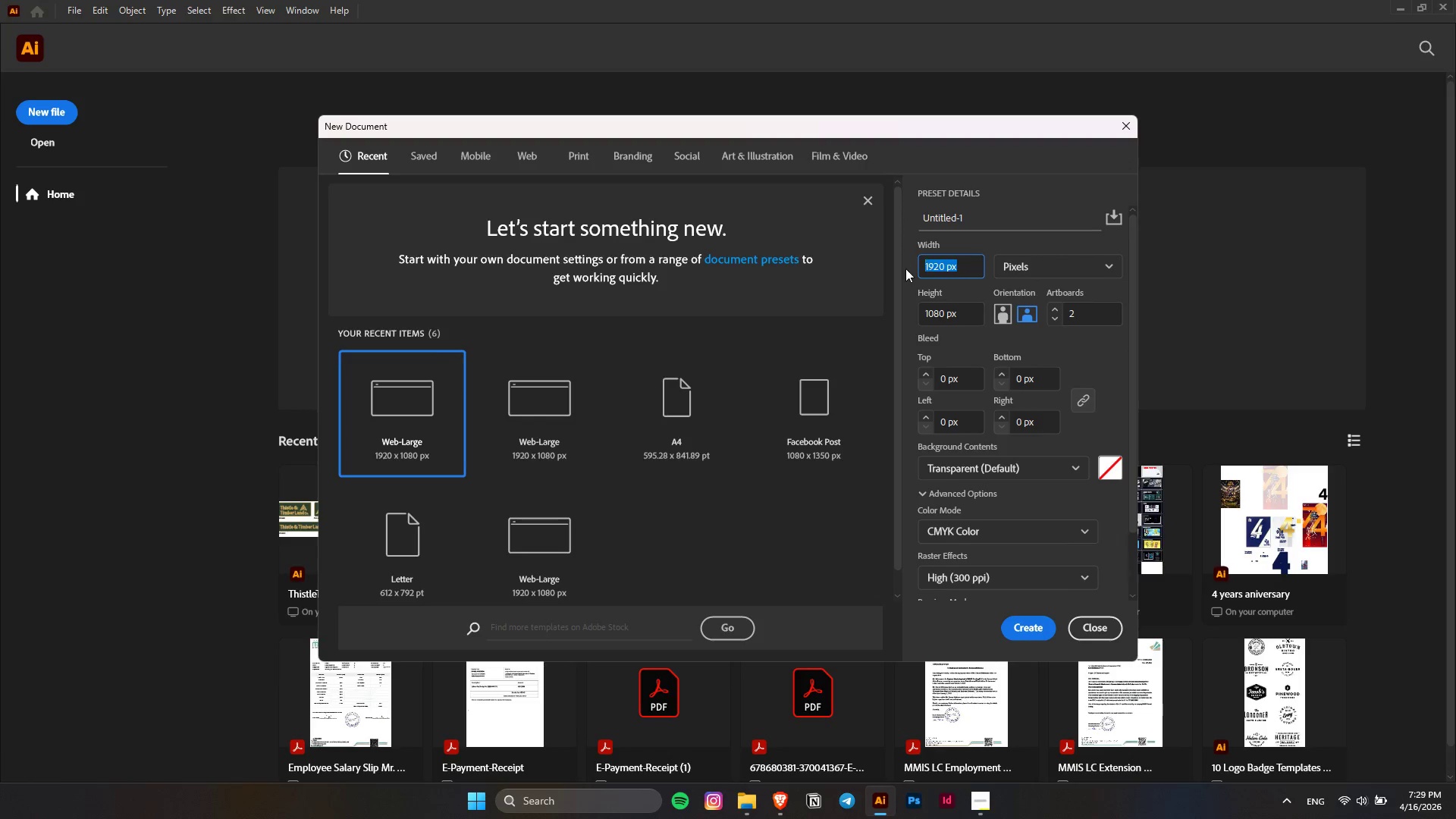 
key(Control+V)
 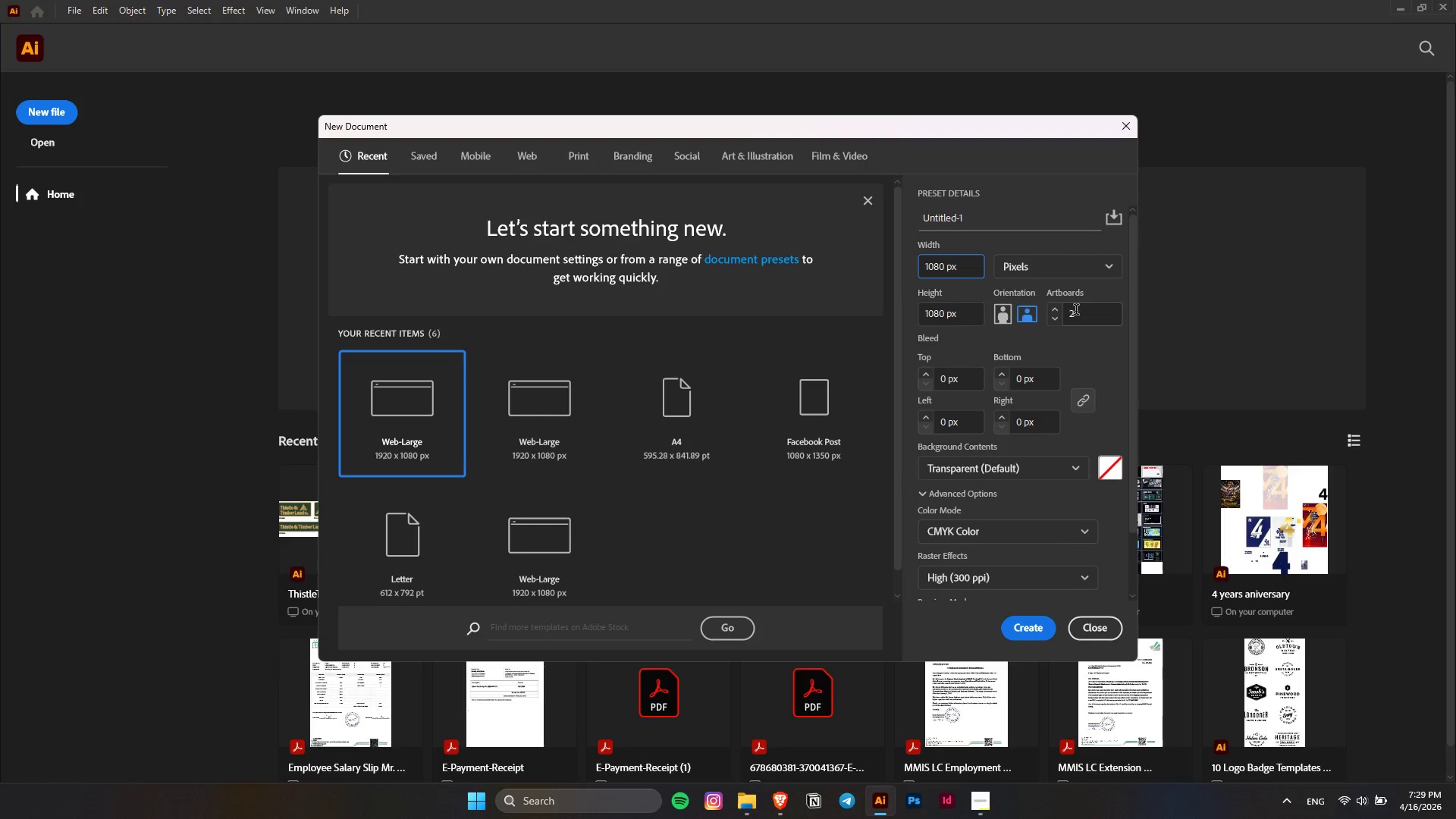 
left_click([1089, 316])
 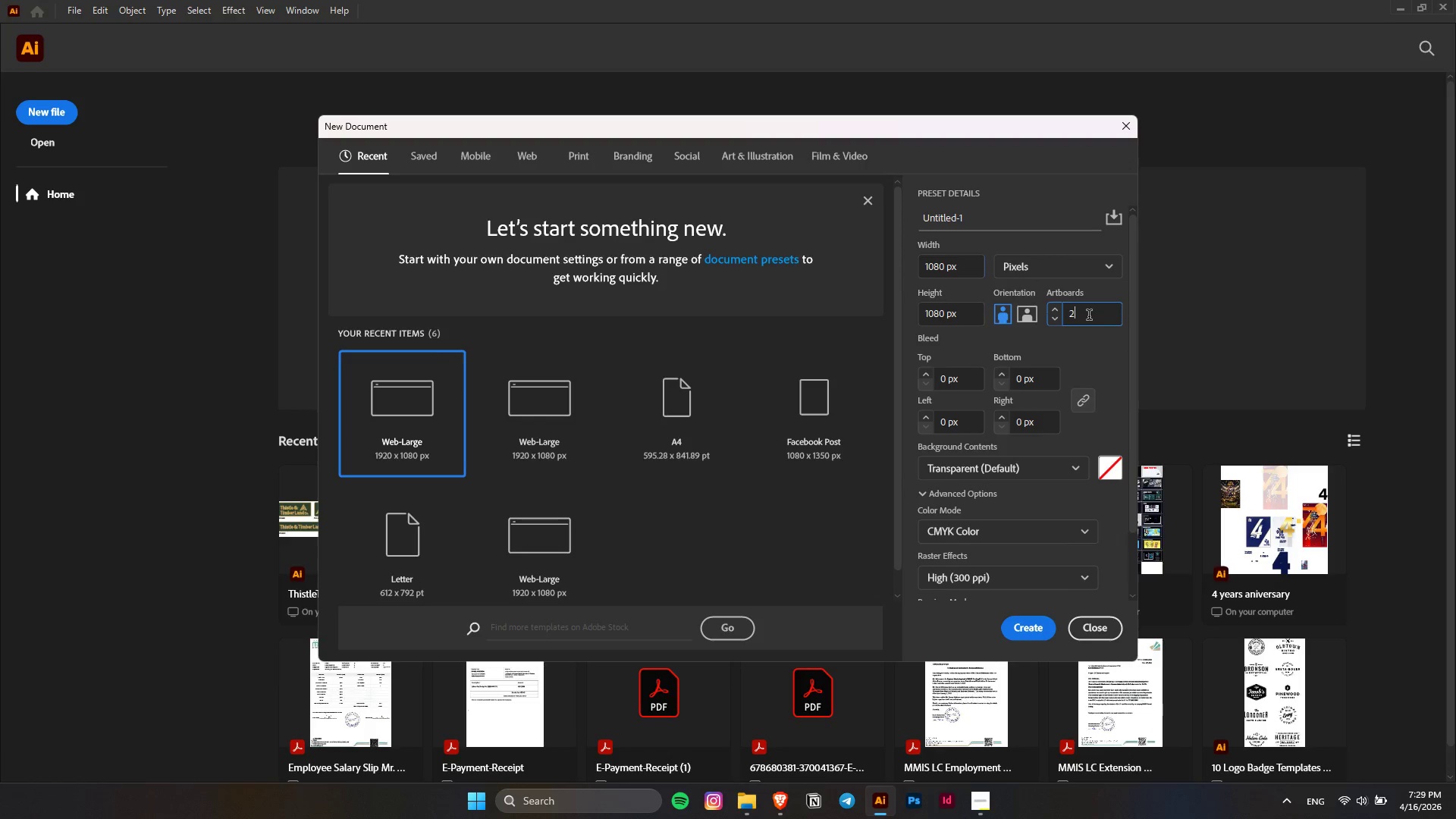 
scroll: coordinate [1089, 316], scroll_direction: up, amount: 2.0
 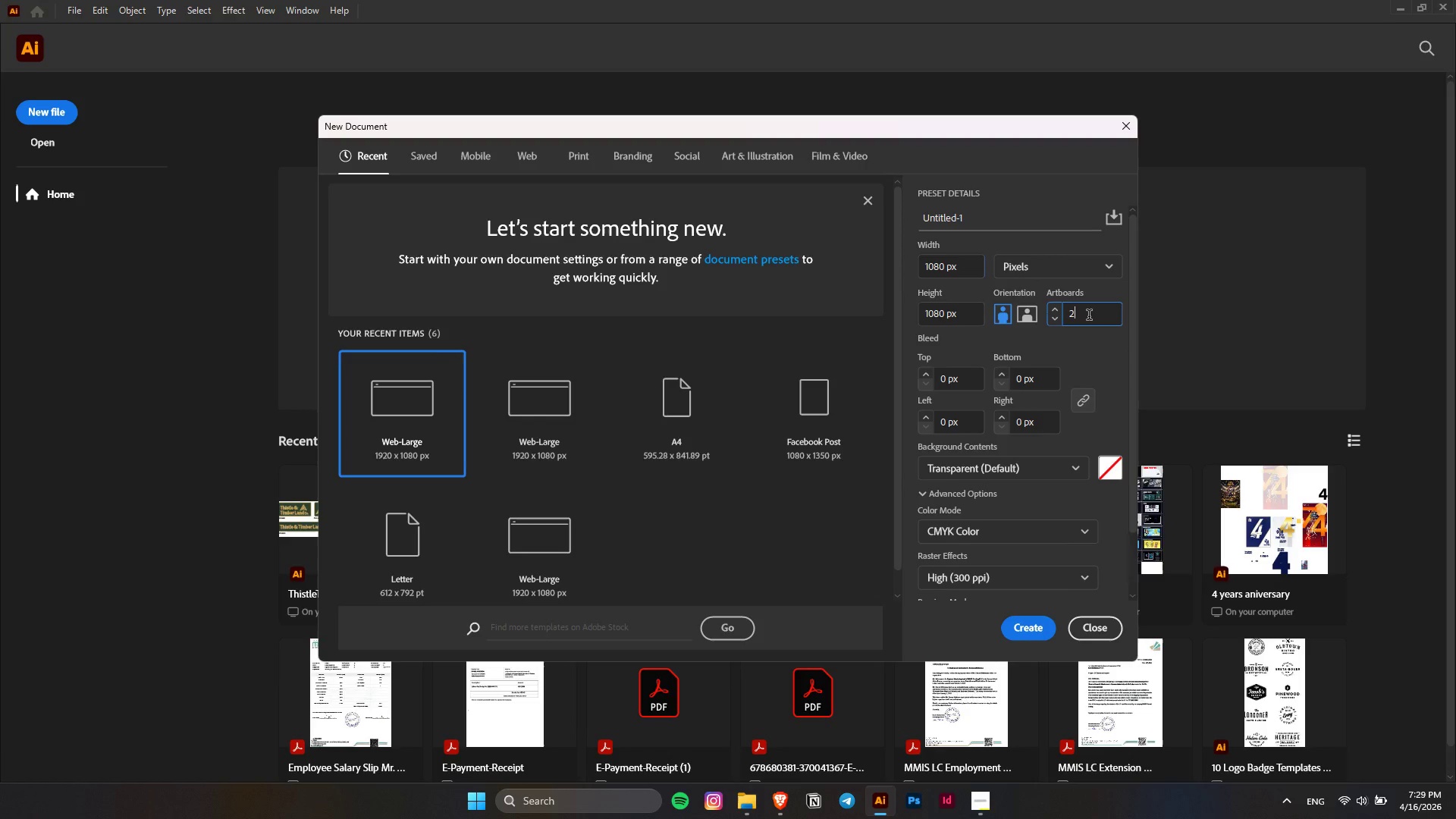 
key(ArrowUp)
 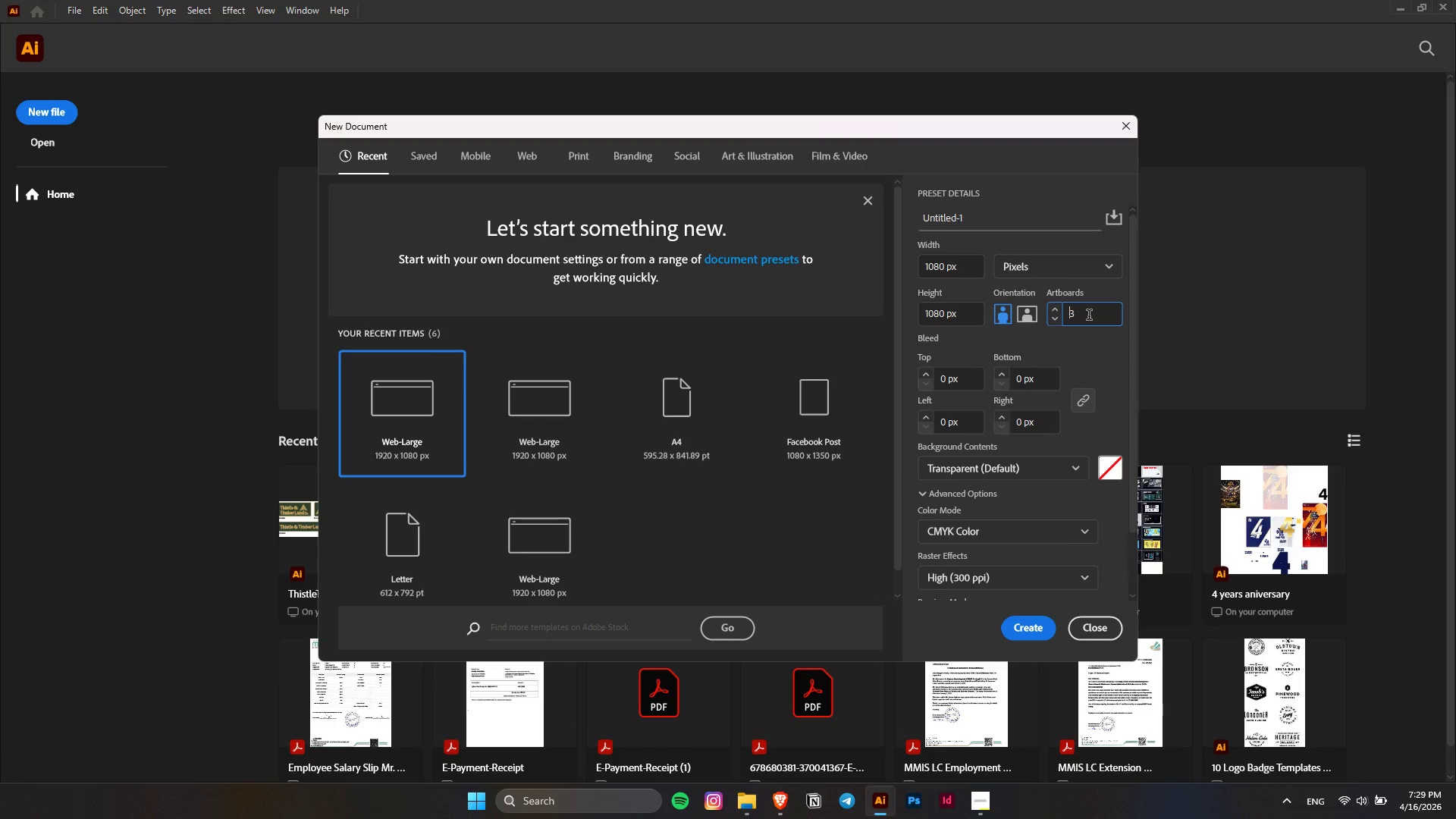 
key(ArrowUp)
 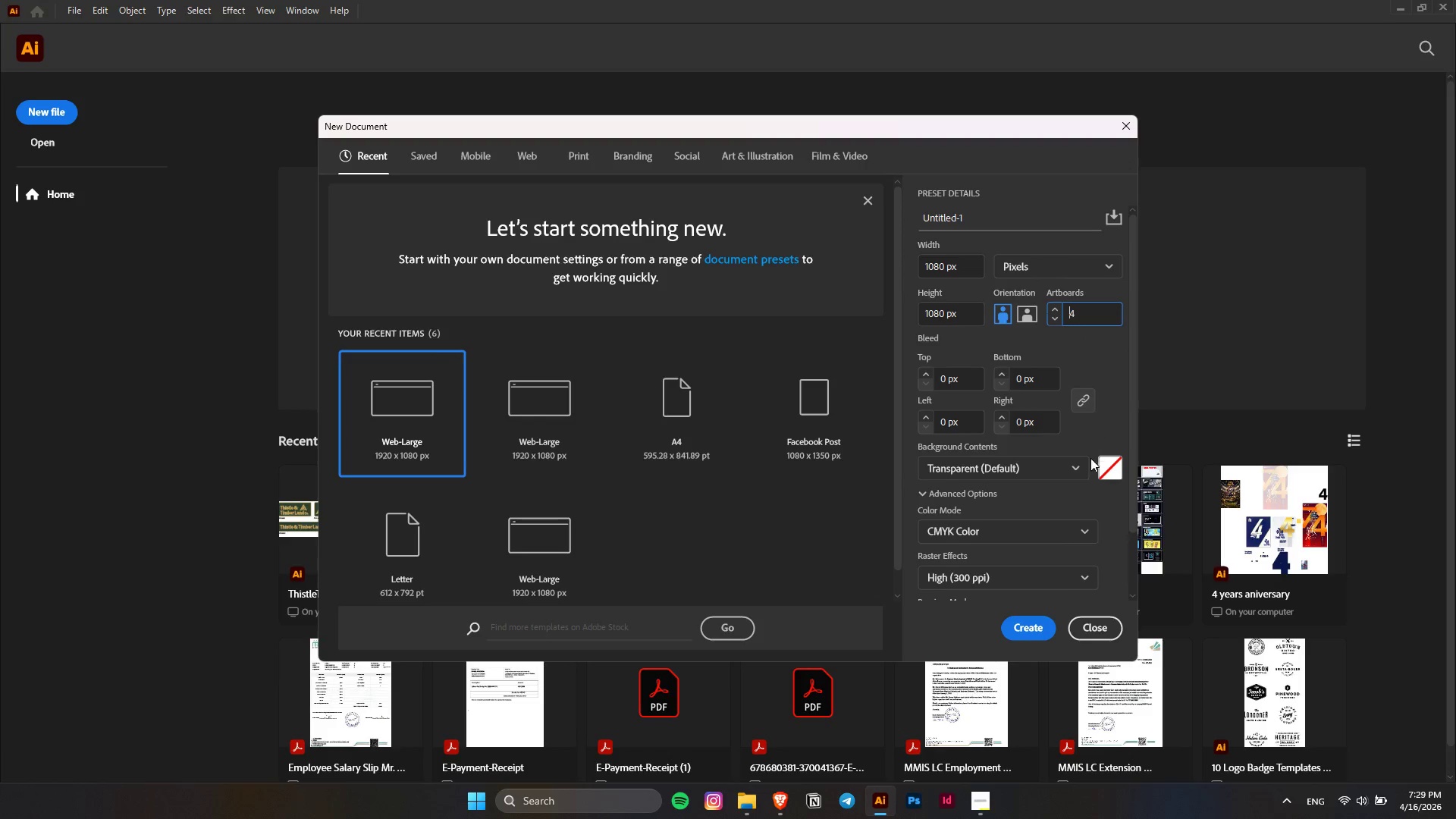 
left_click([1071, 465])
 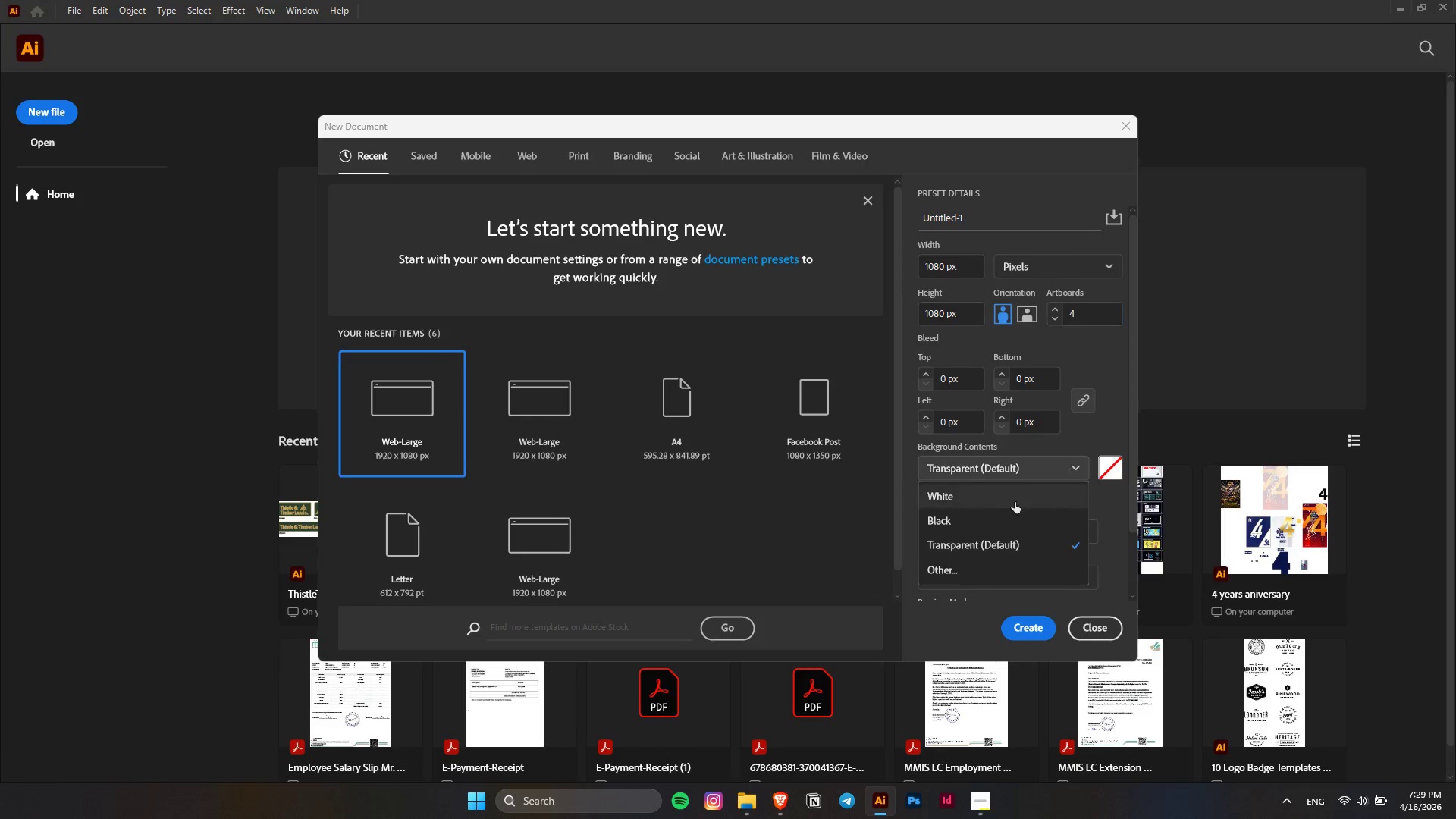 
left_click([1006, 498])
 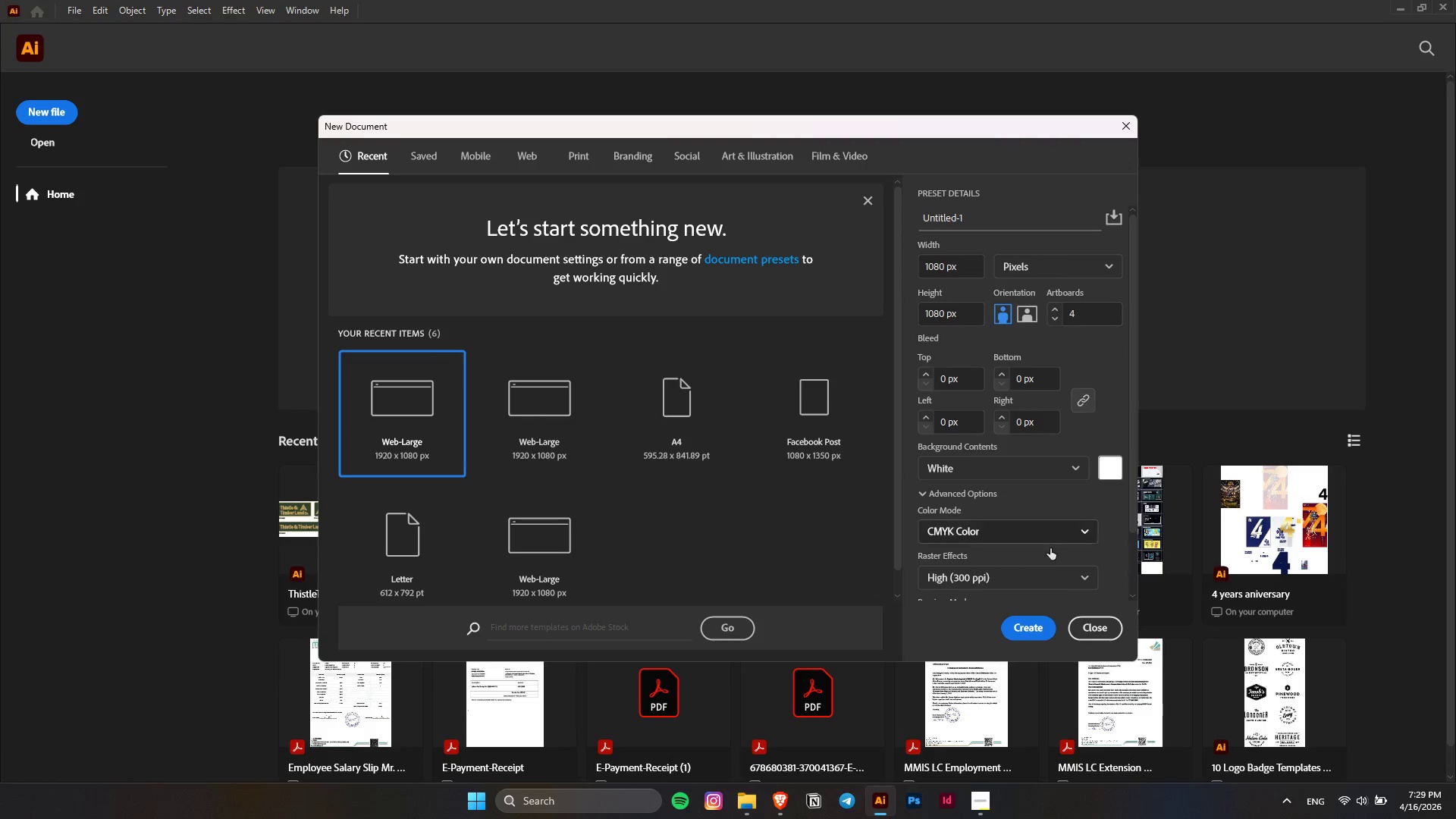 
left_click([1048, 536])
 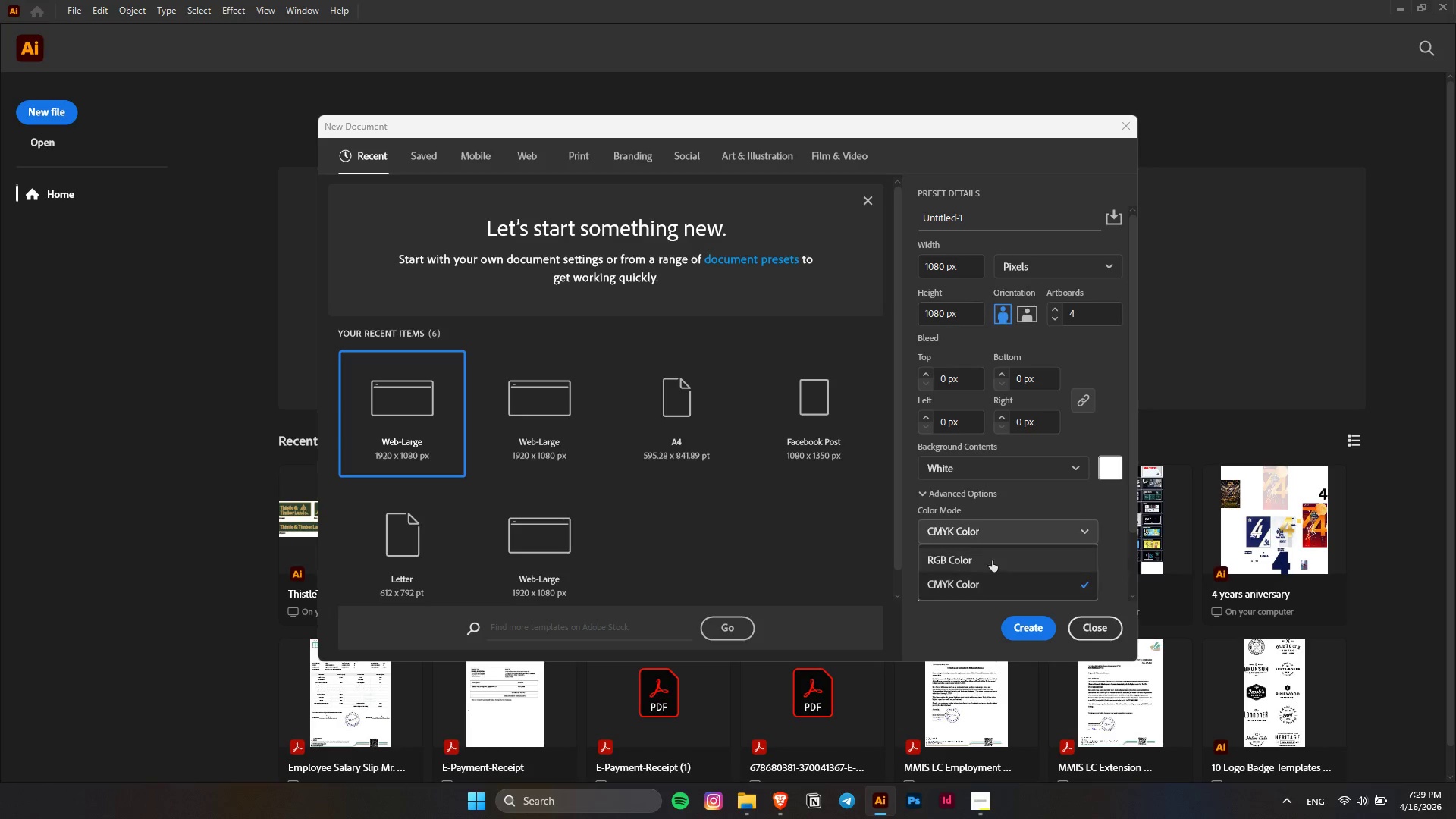 
left_click([978, 557])
 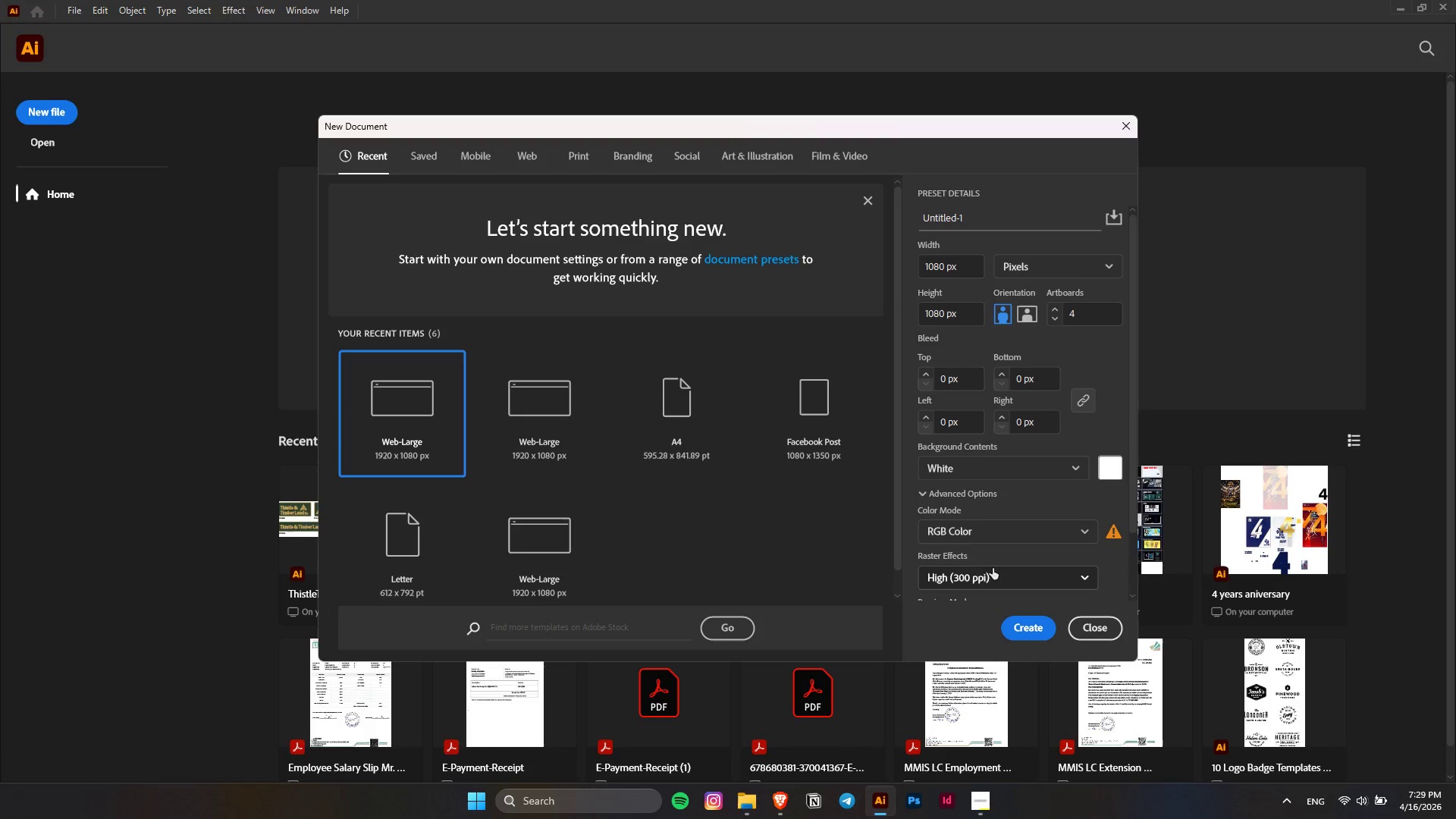 
scroll: coordinate [999, 557], scroll_direction: down, amount: 3.0
 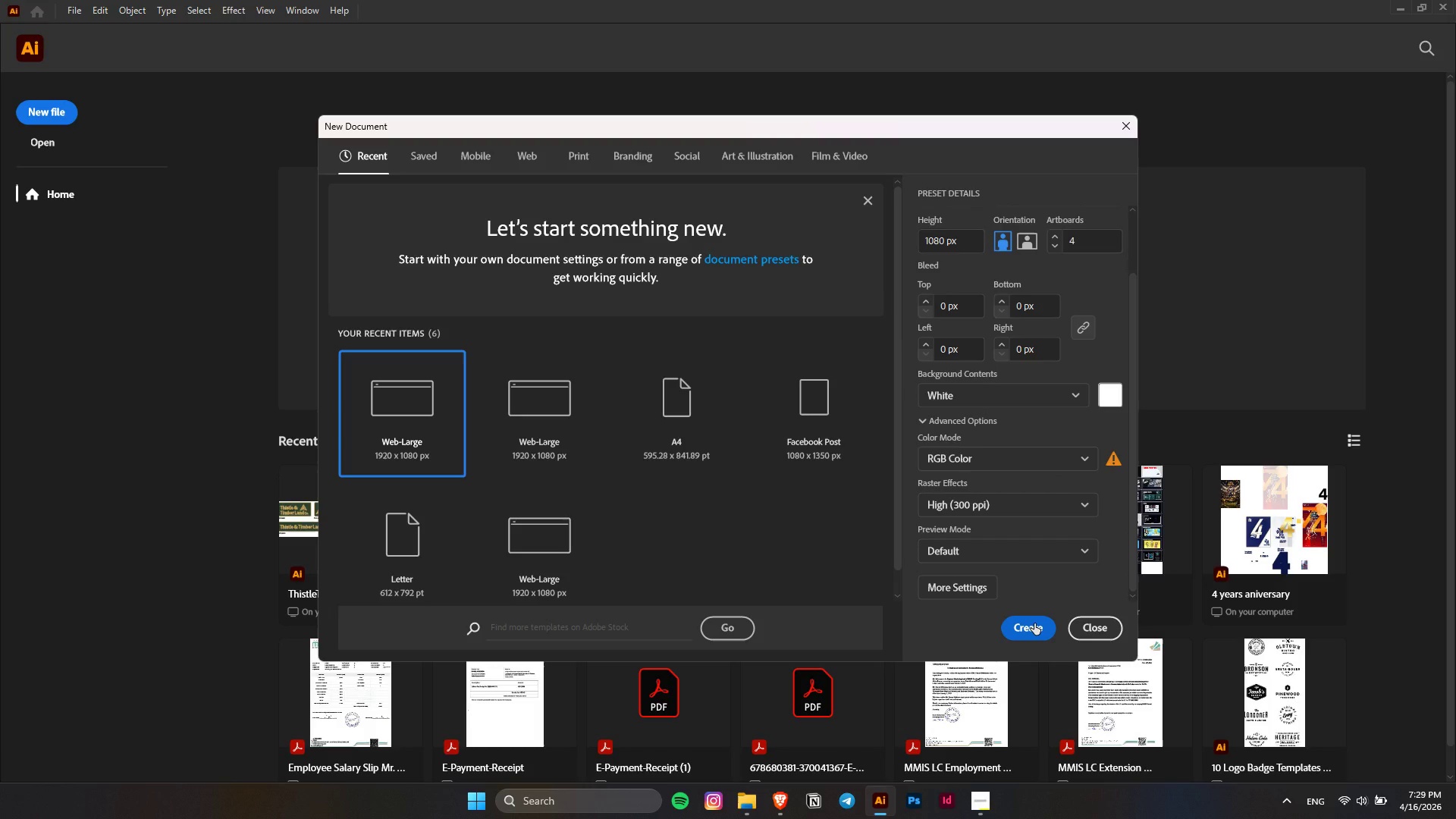 
left_click([1034, 623])
 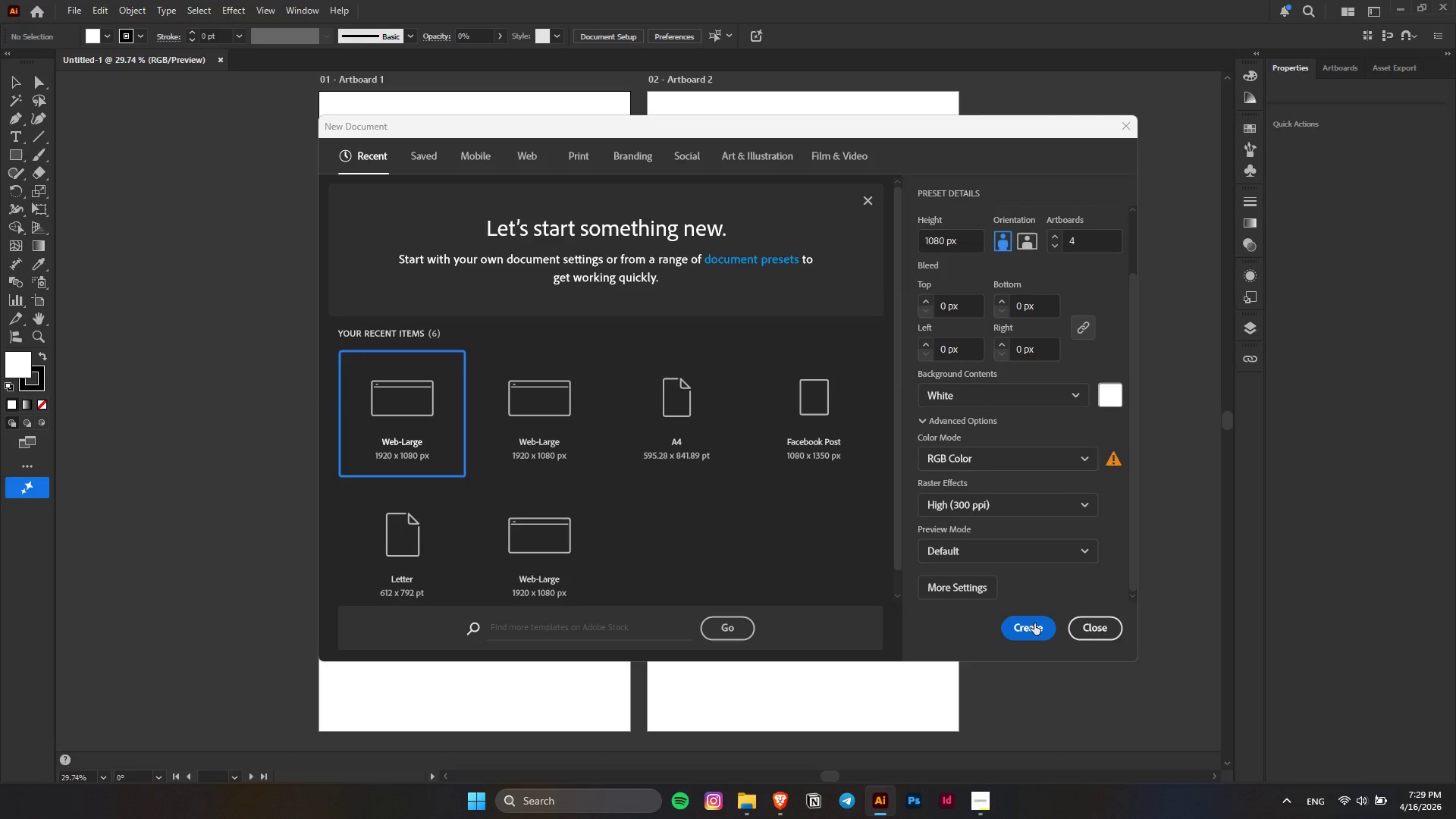 
scroll: coordinate [1003, 601], scroll_direction: up, amount: 8.0
 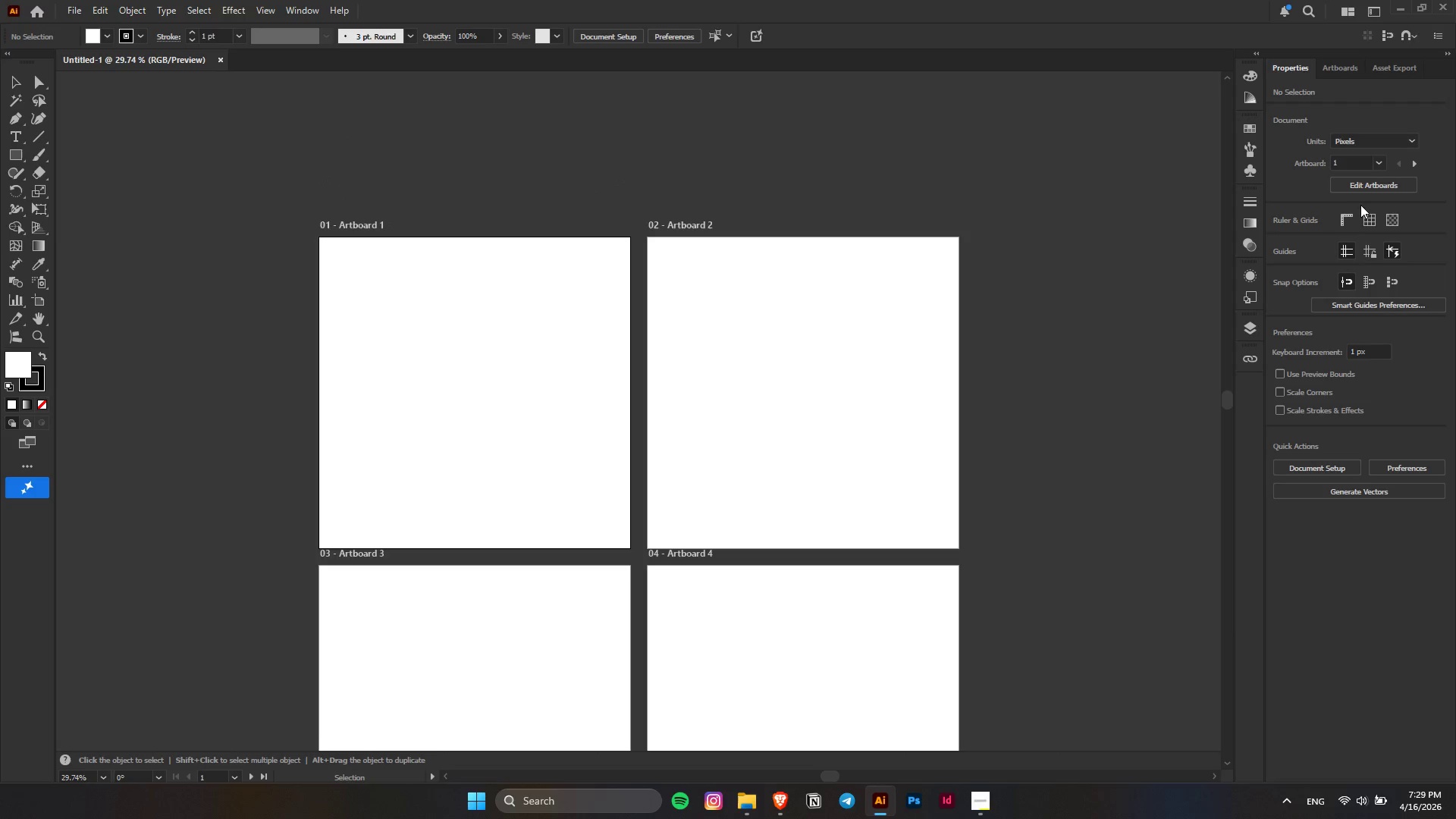 
left_click([1365, 194])
 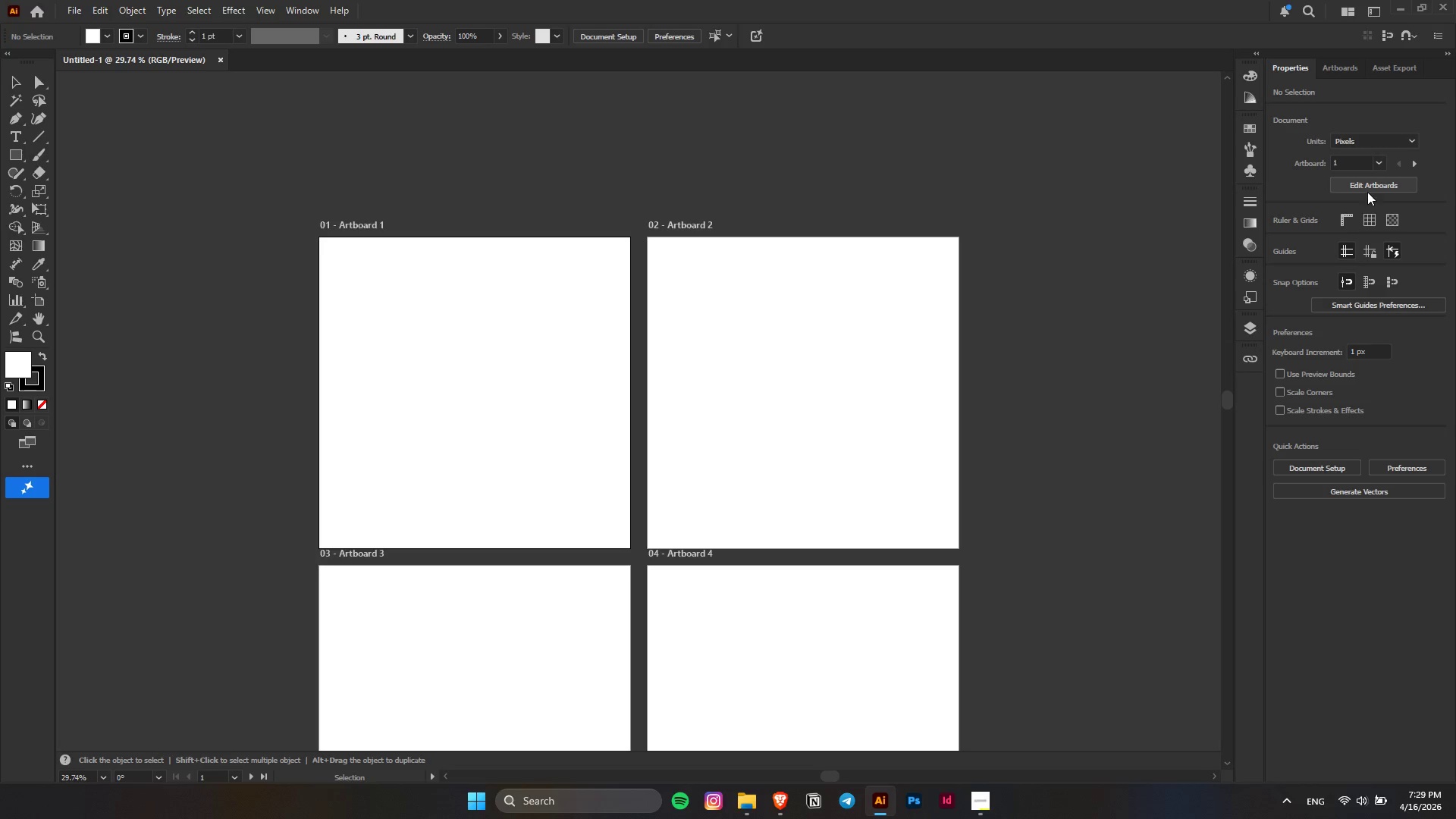 
left_click([1375, 188])
 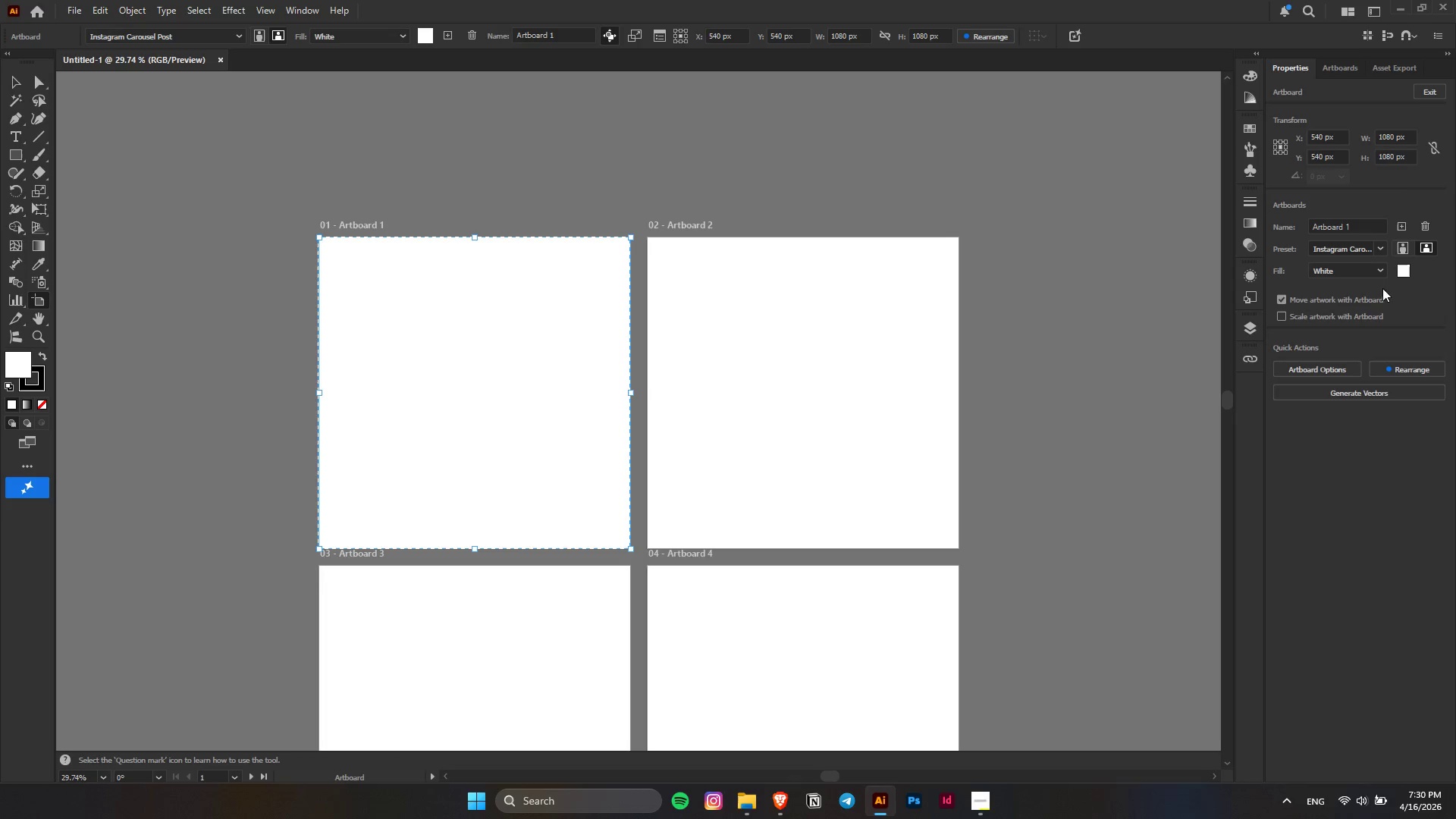 
left_click([1403, 369])
 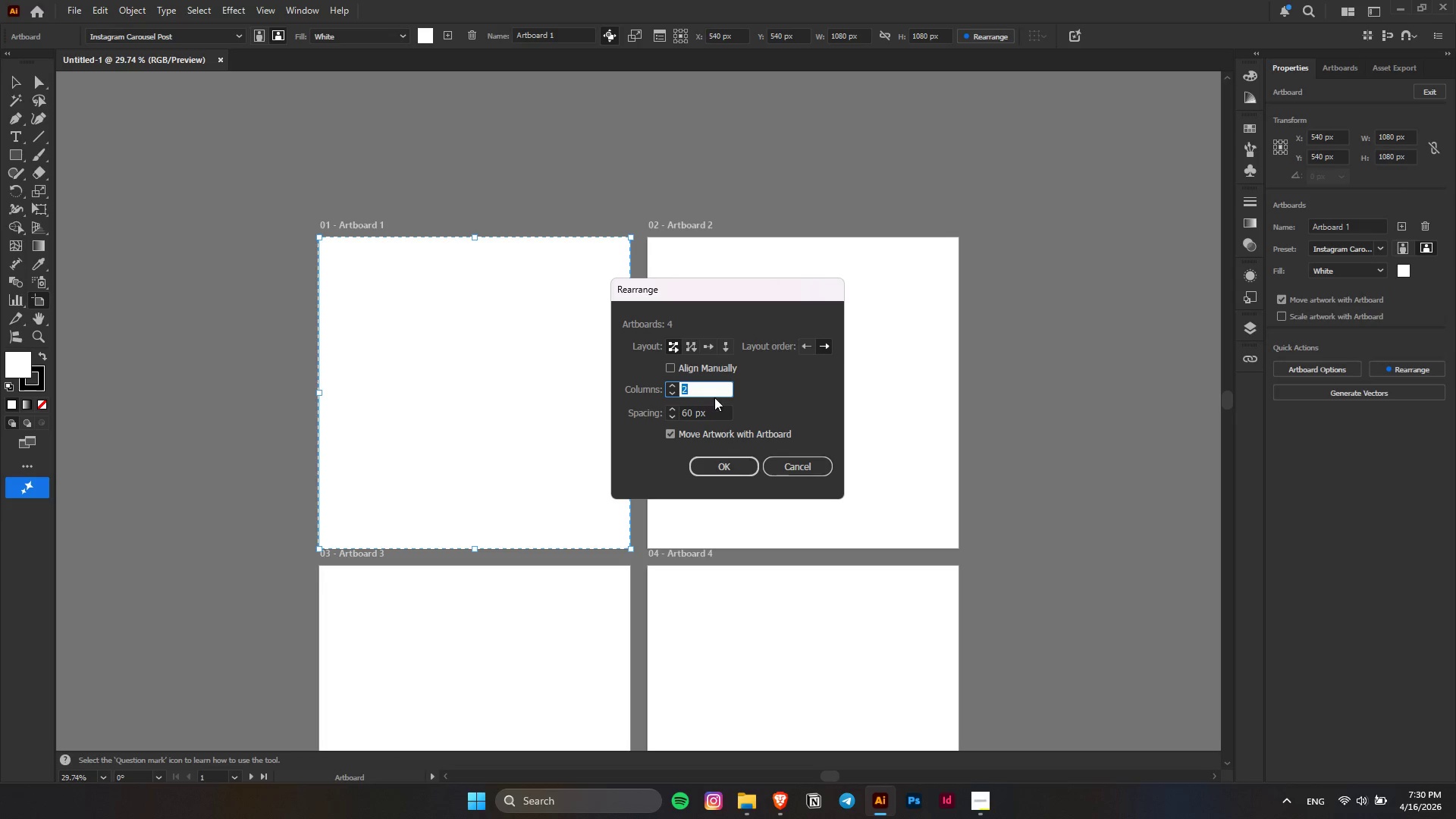 
scroll: coordinate [714, 390], scroll_direction: up, amount: 2.0
 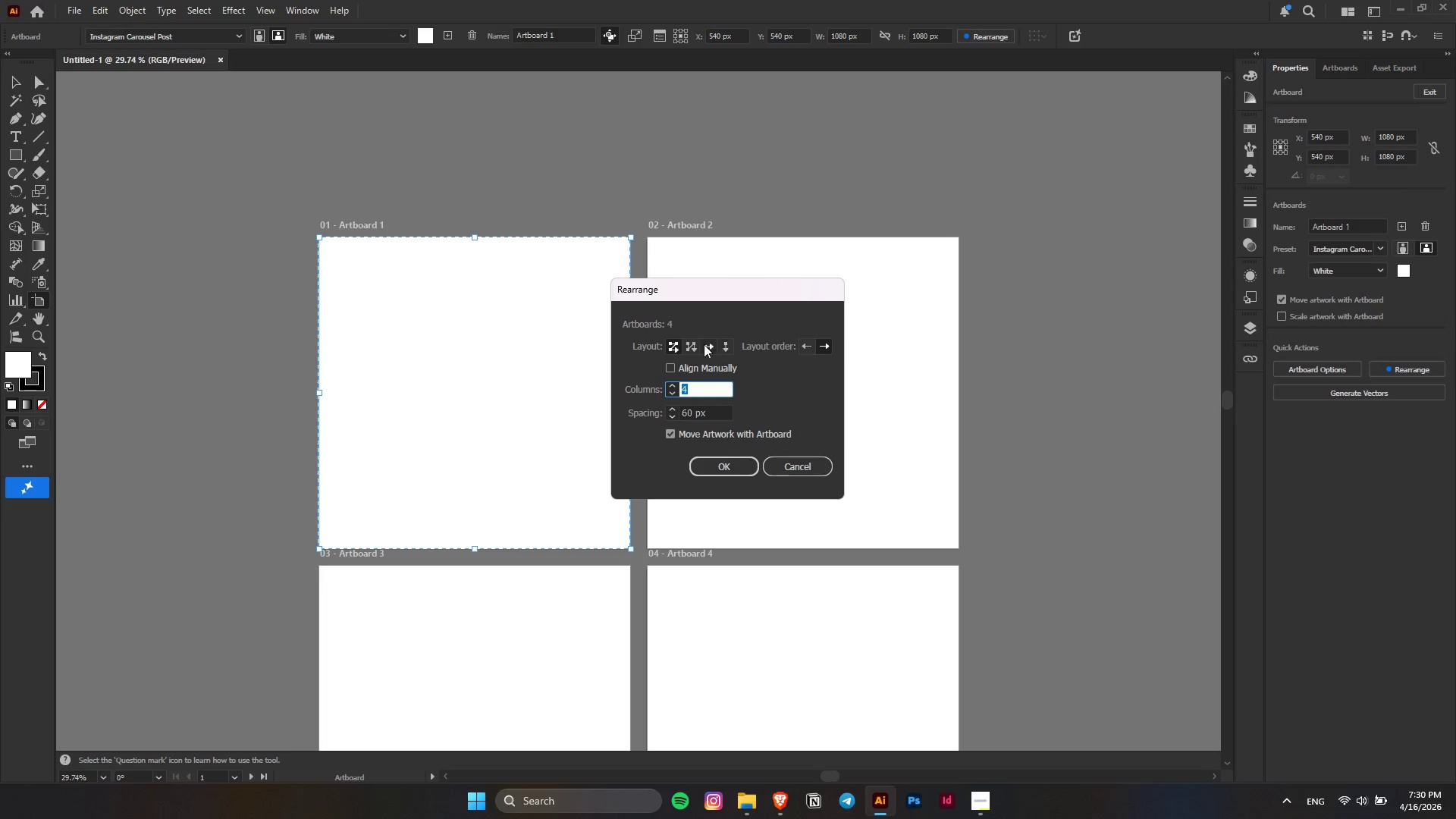 
left_click([703, 344])
 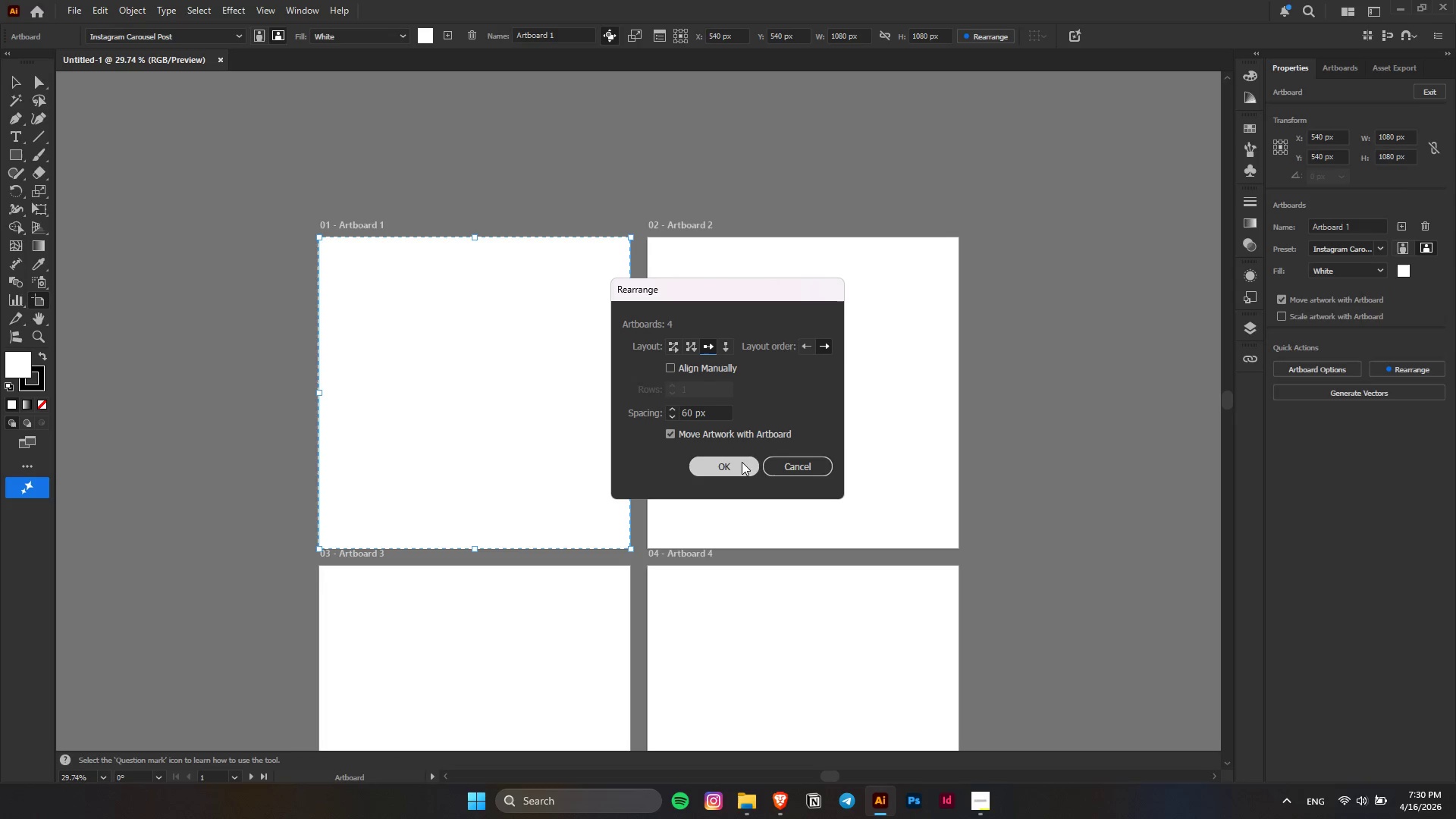 
left_click([737, 464])
 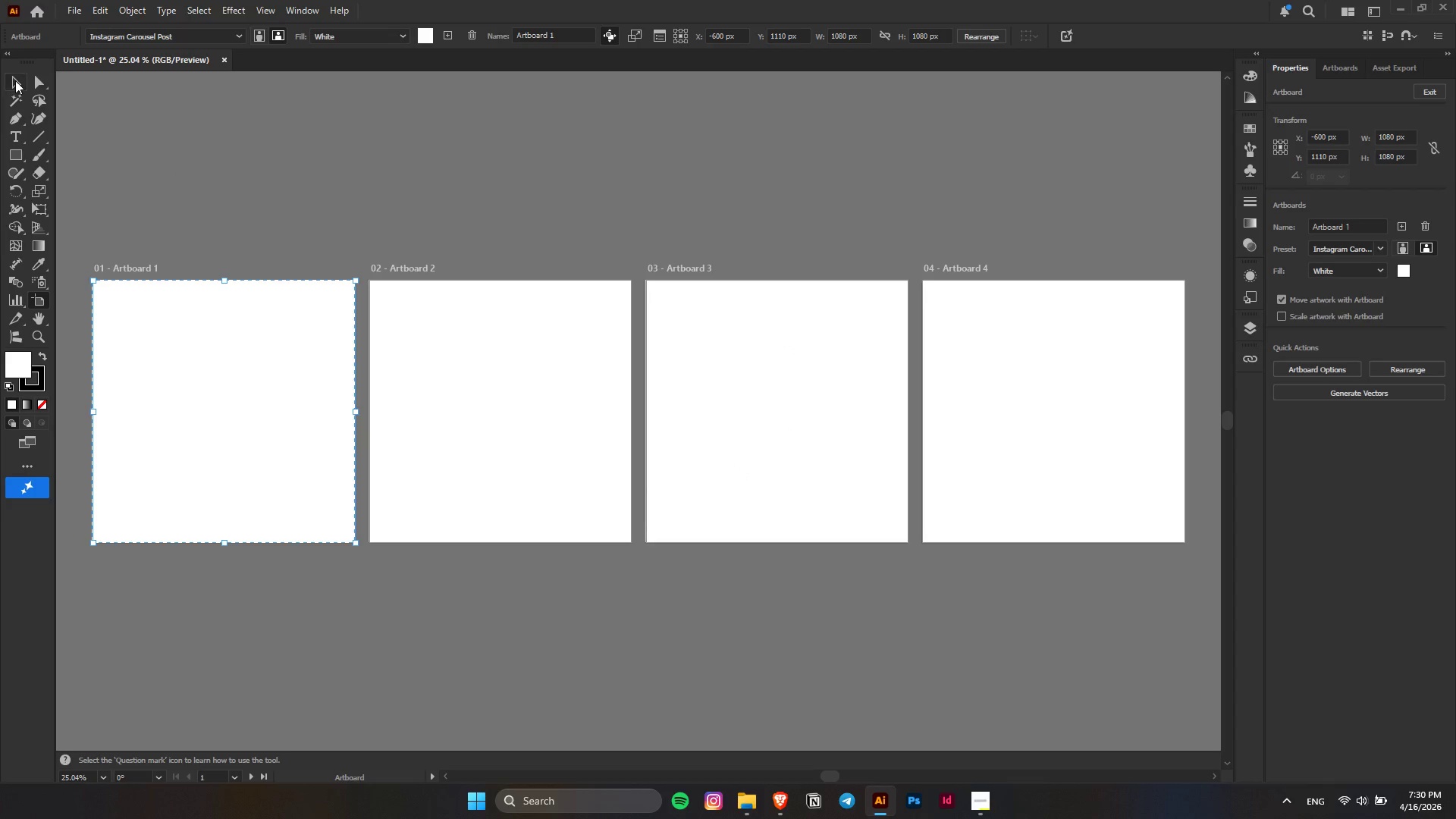 
double_click([562, 215])
 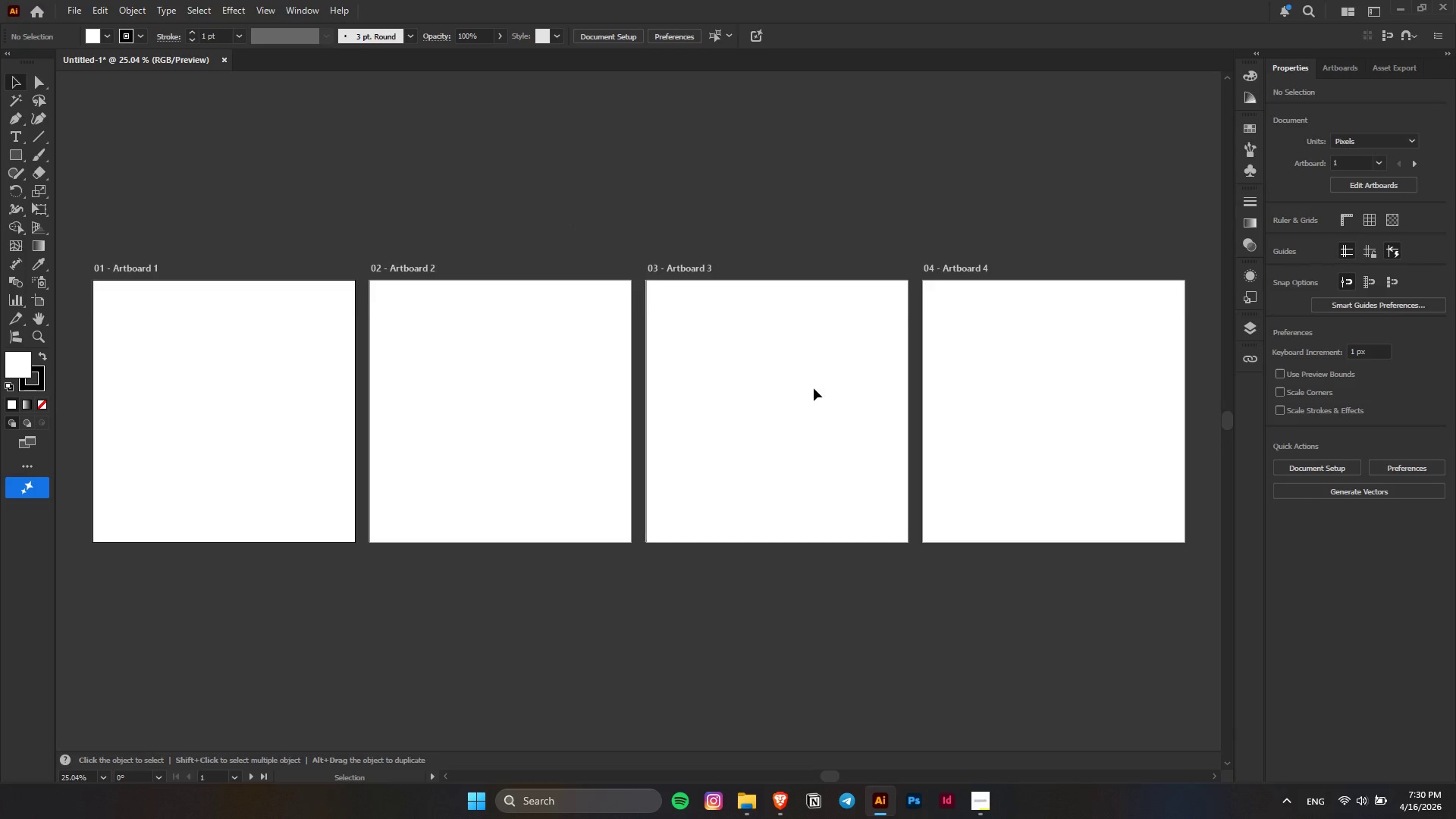 
scroll: coordinate [814, 388], scroll_direction: up, amount: 3.0
 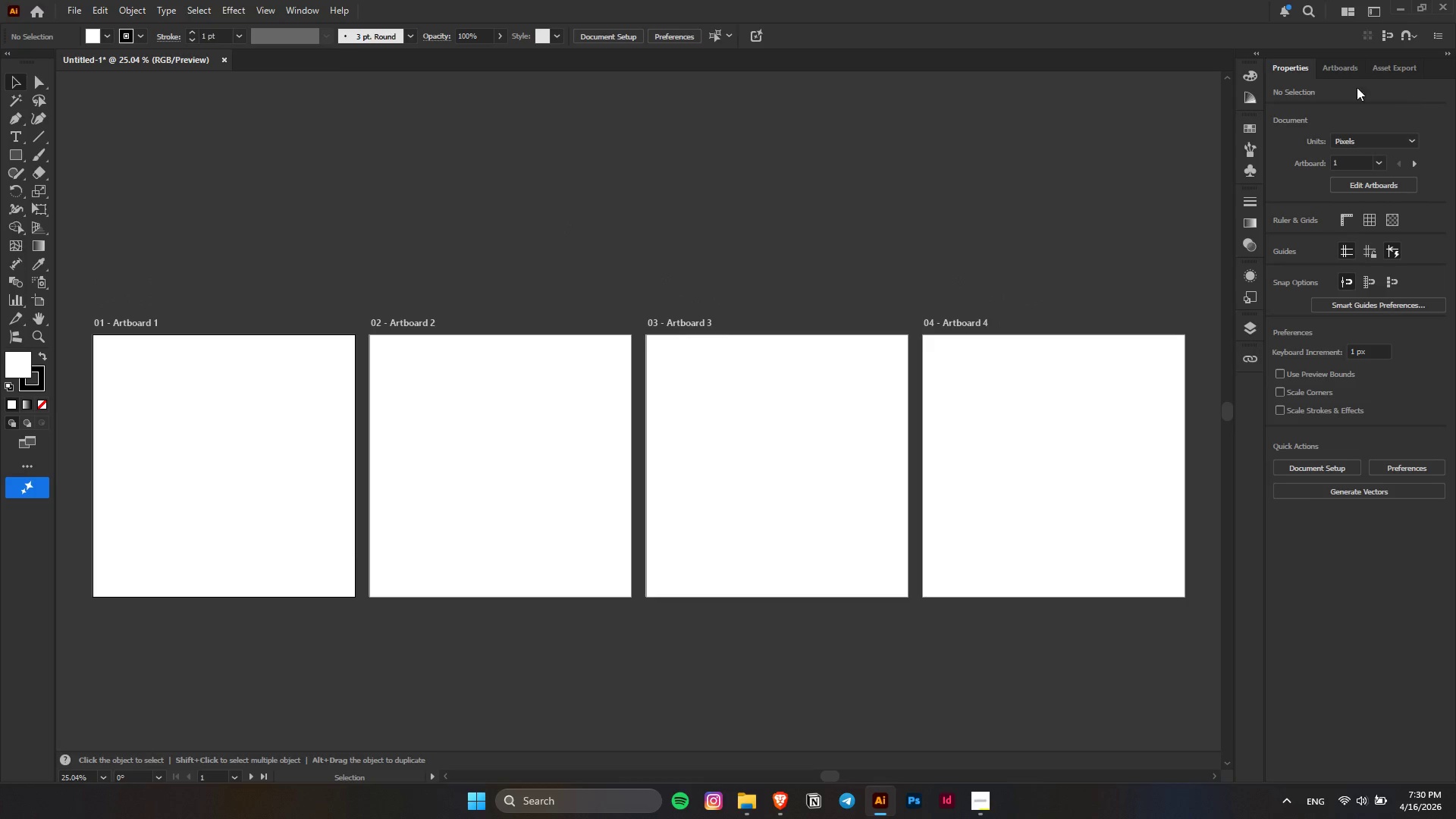 
left_click([1349, 74])
 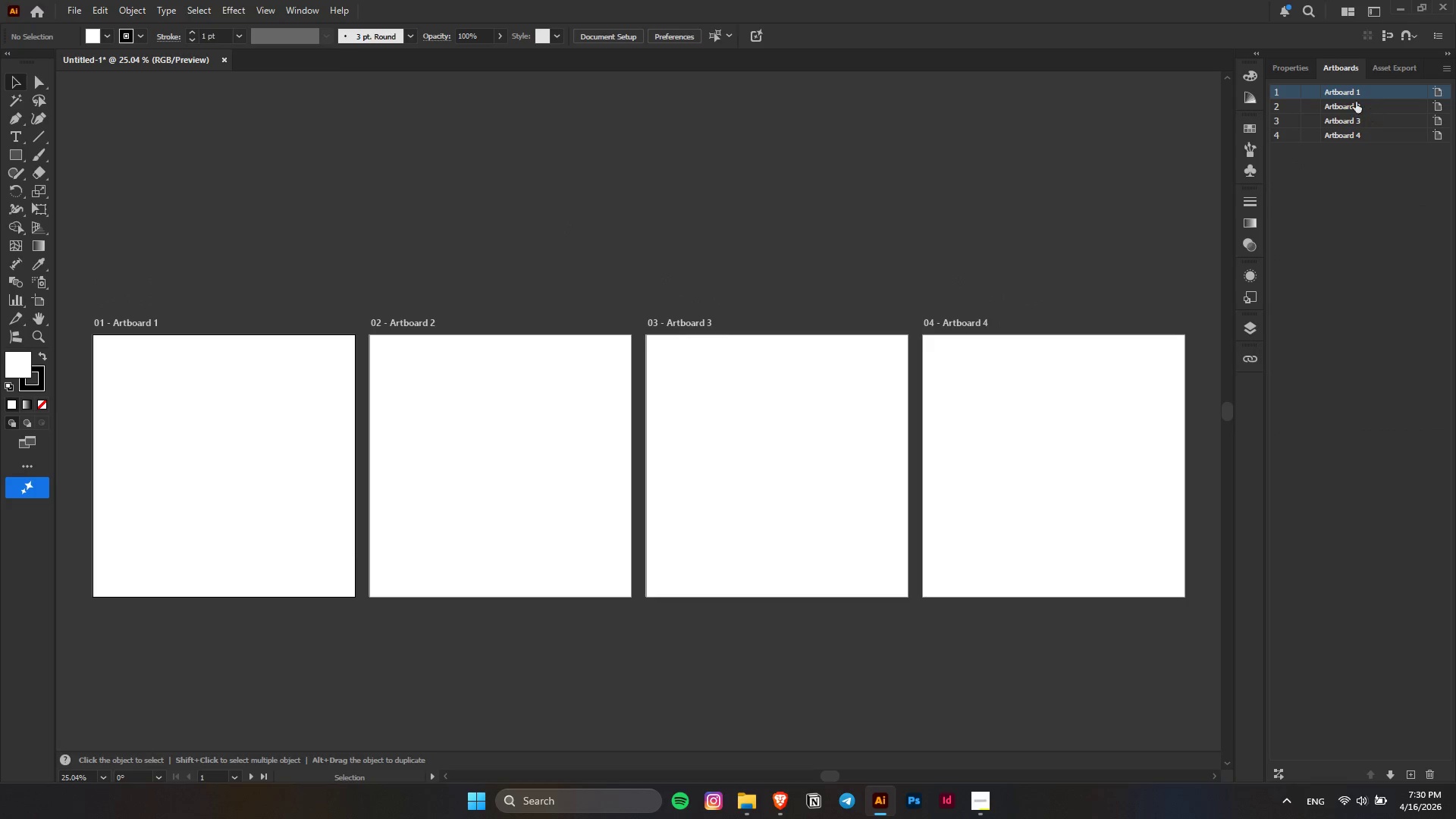 
left_click([1354, 96])
 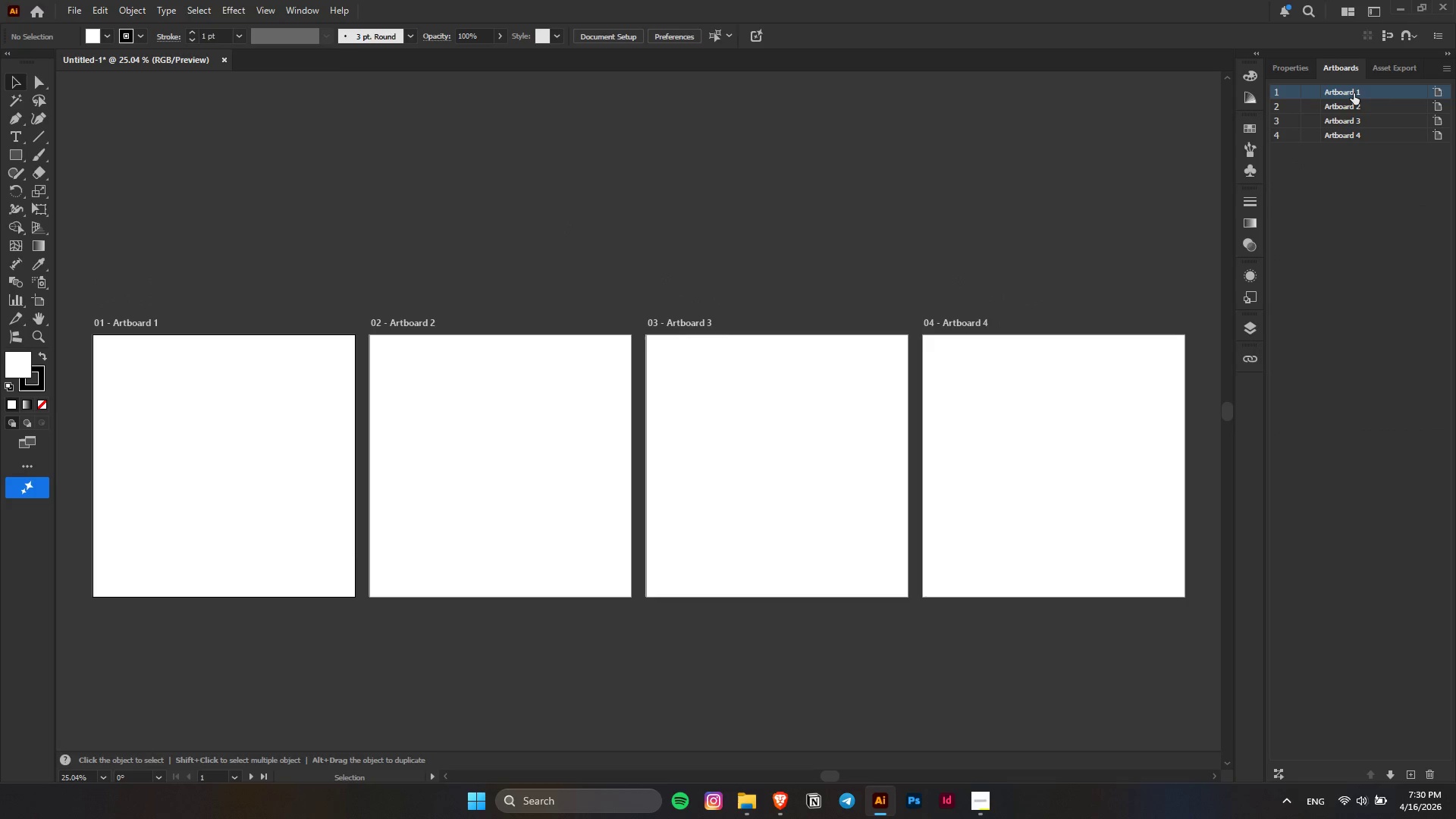 
double_click([1354, 93])
 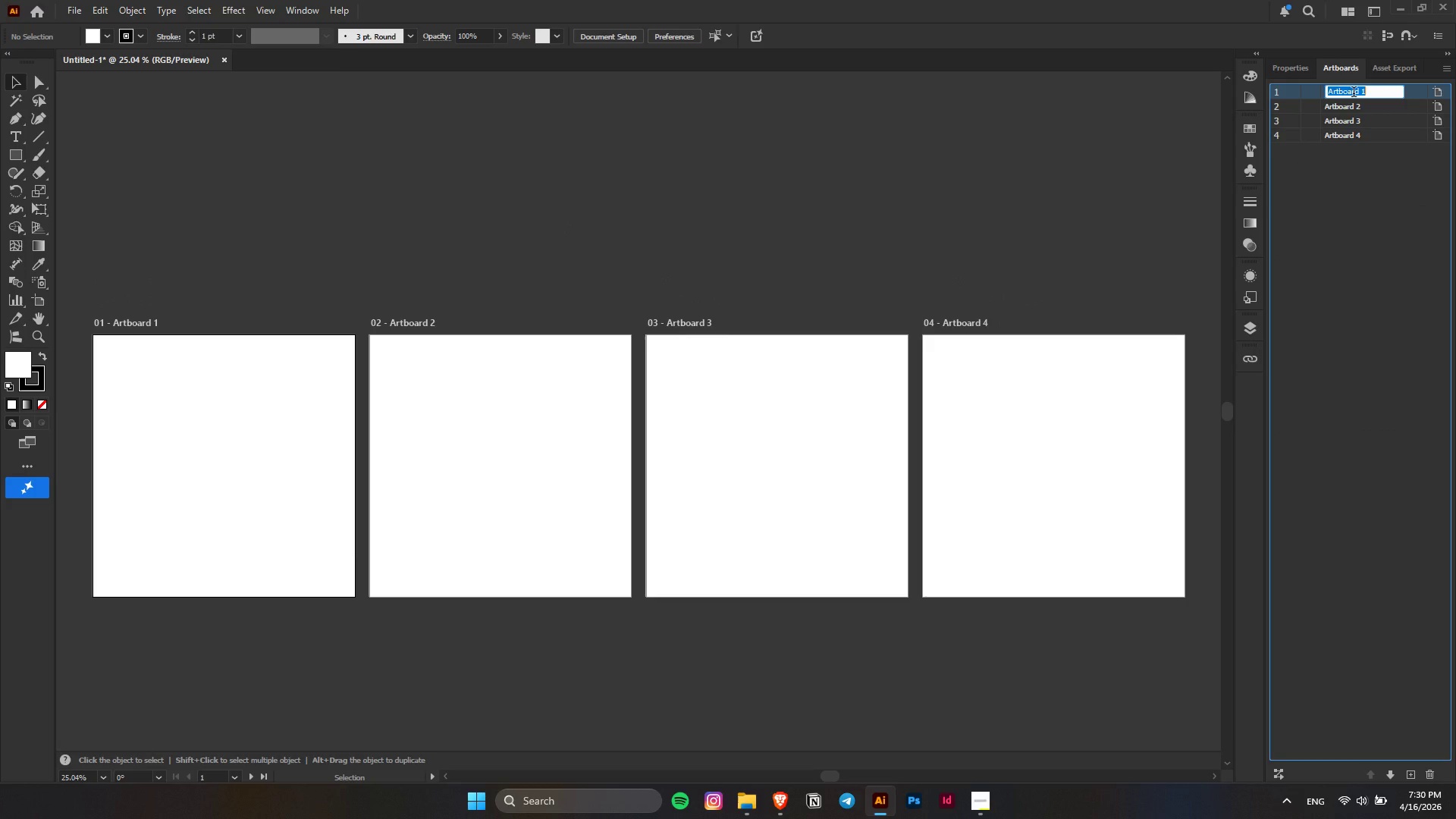 
wait(7.39)
 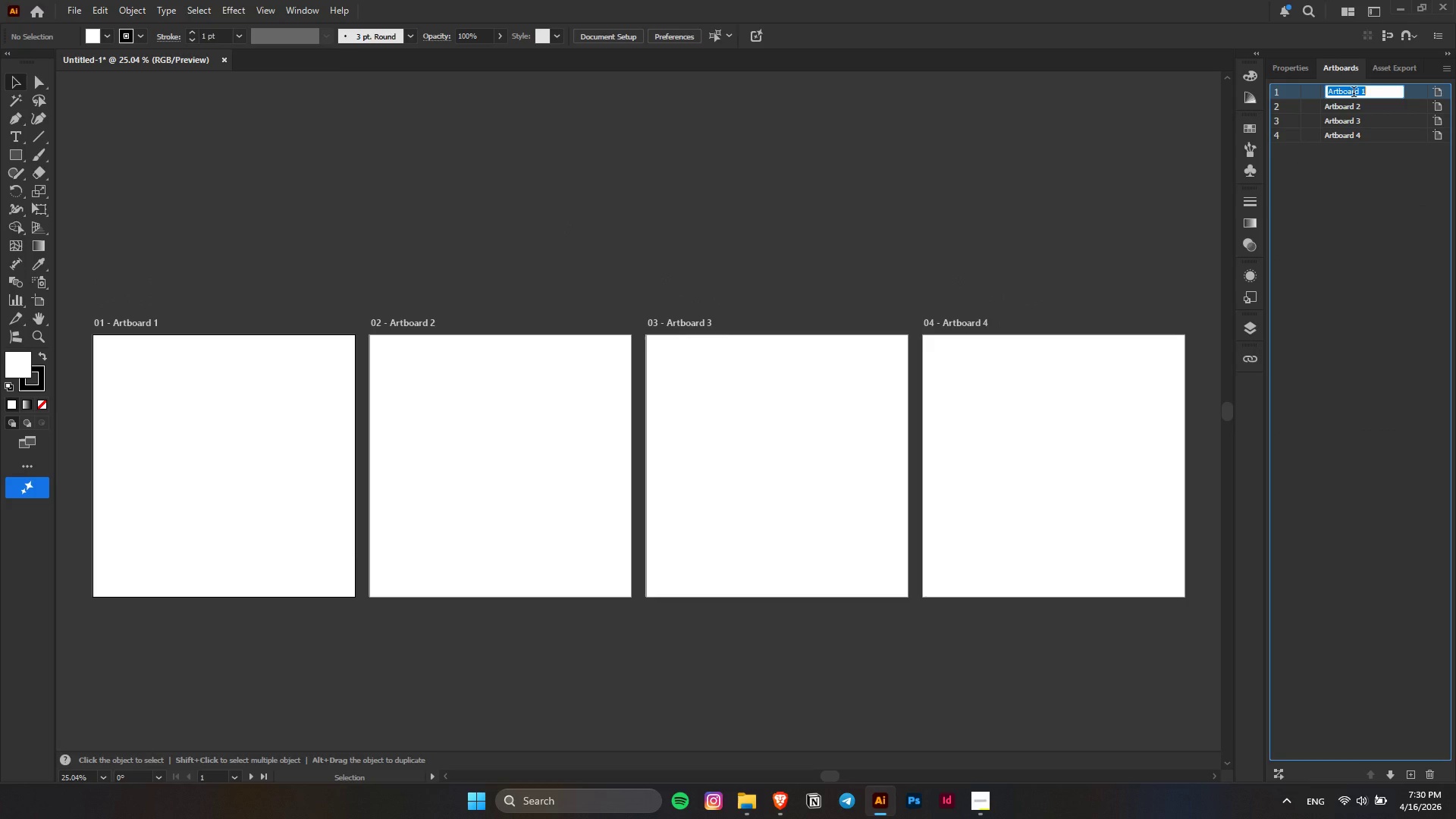 
type(Slide_)
 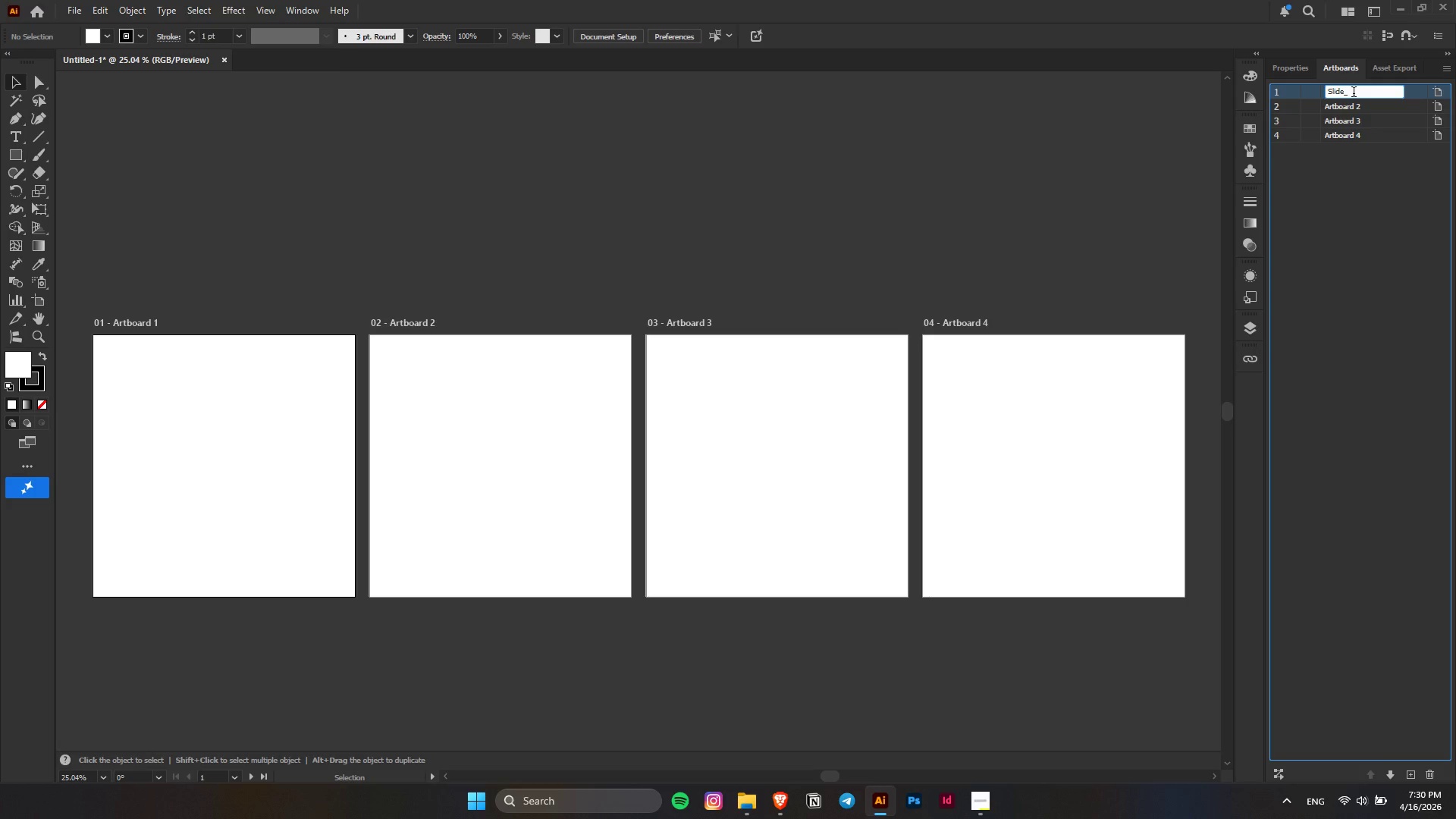 
wait(6.08)
 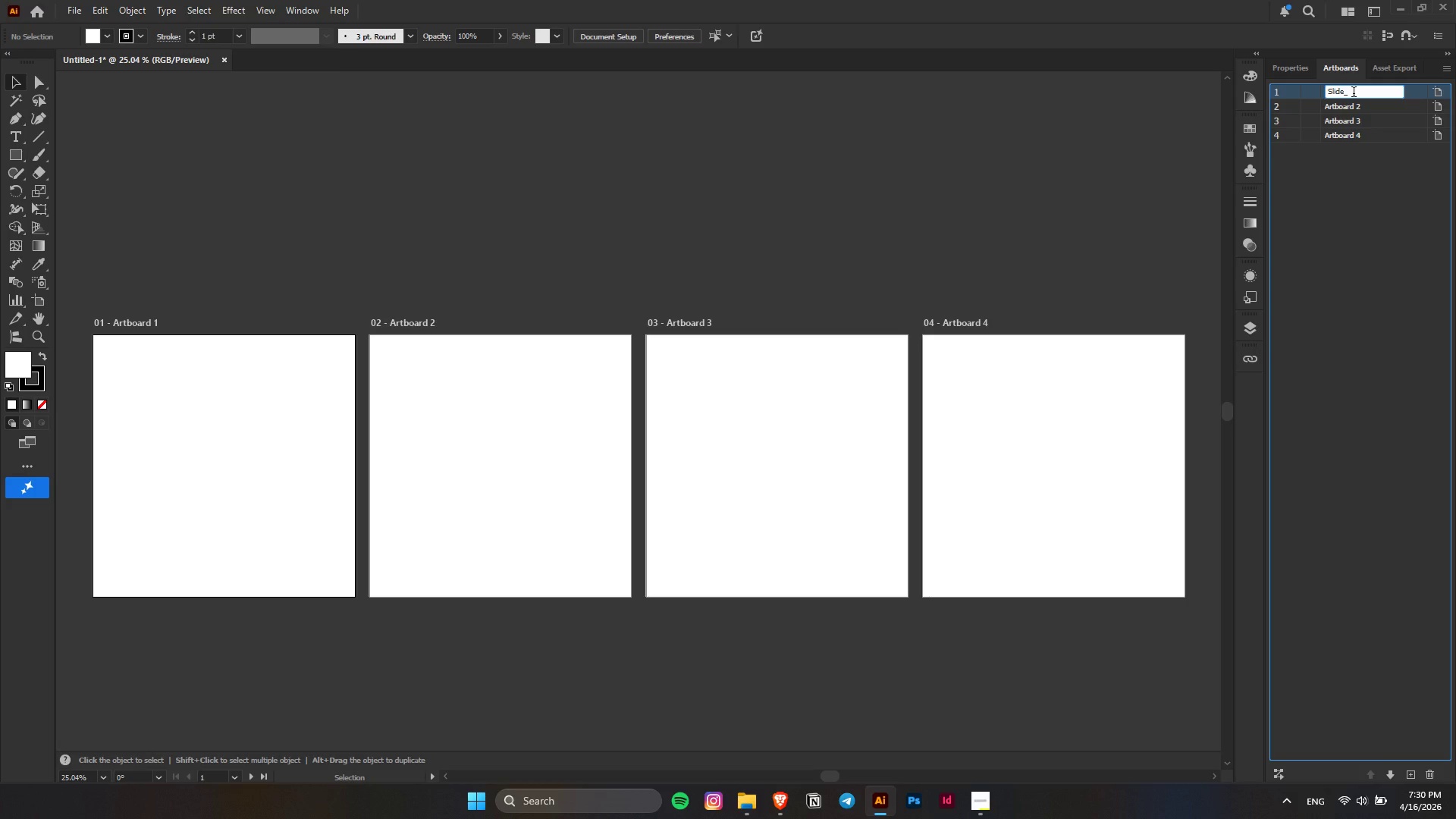 
type(01_Title)
 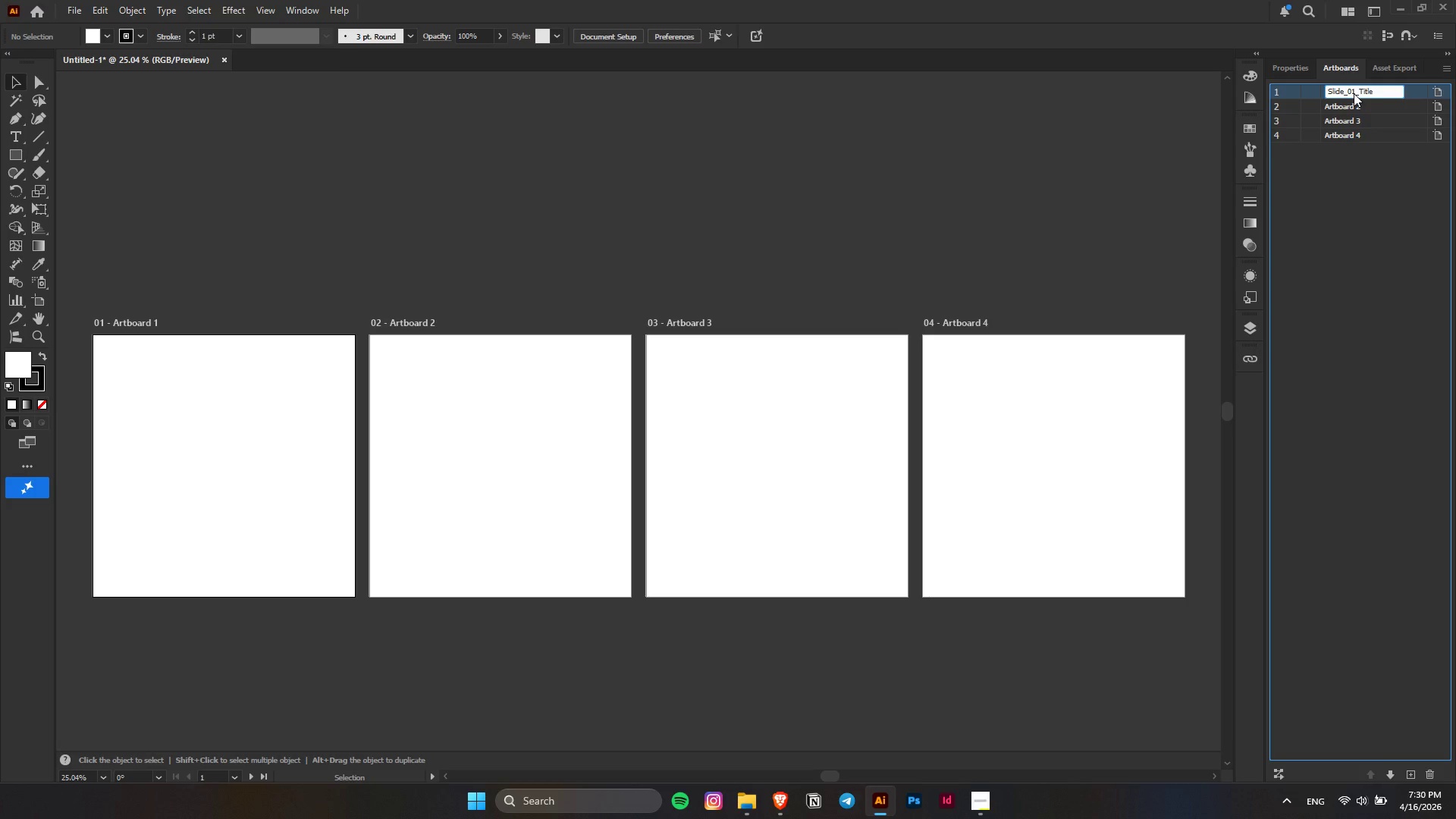 
left_click_drag(start_coordinate=[1382, 93], to_coordinate=[1263, 99])
 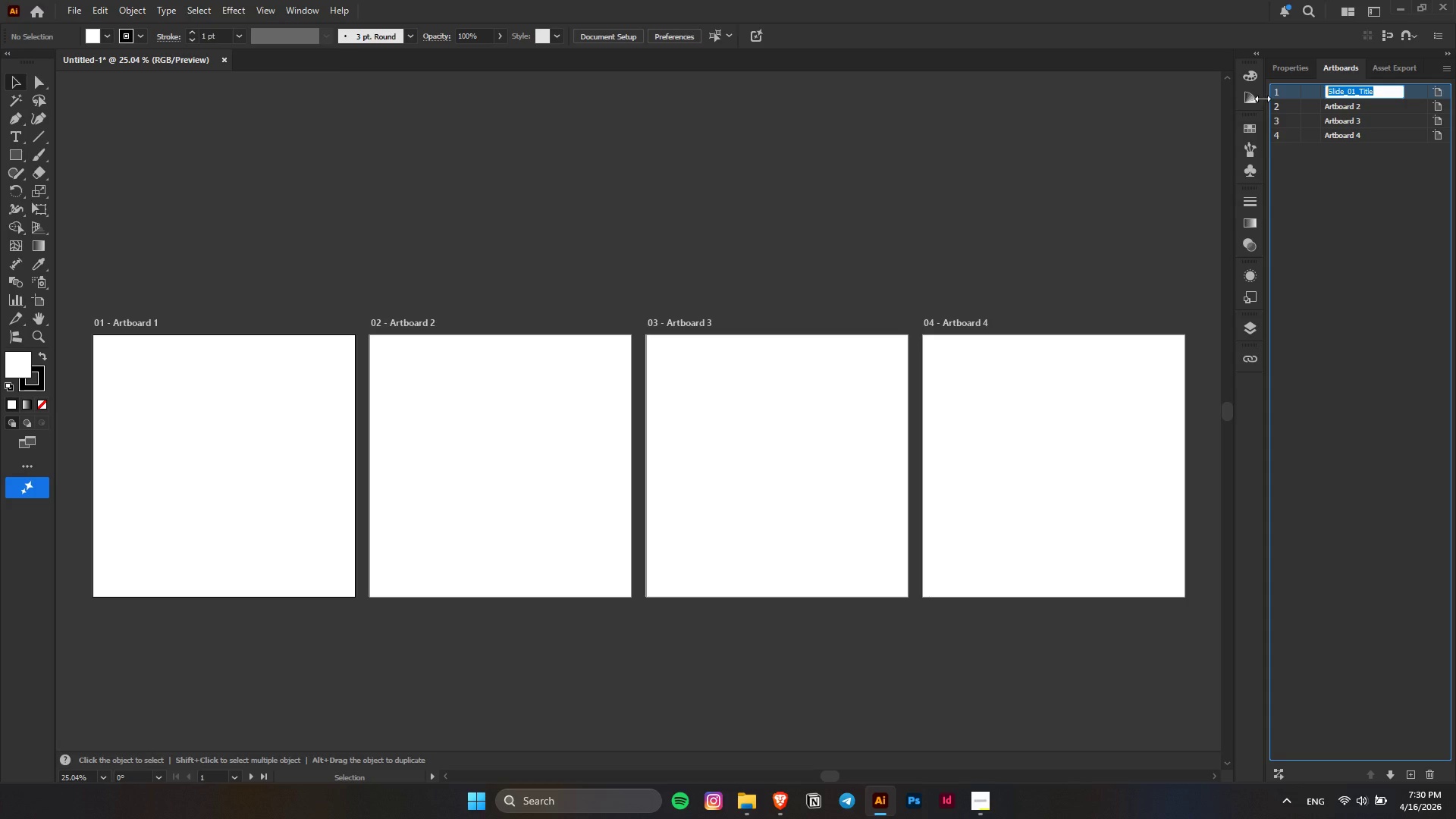 
key(Control+C)
 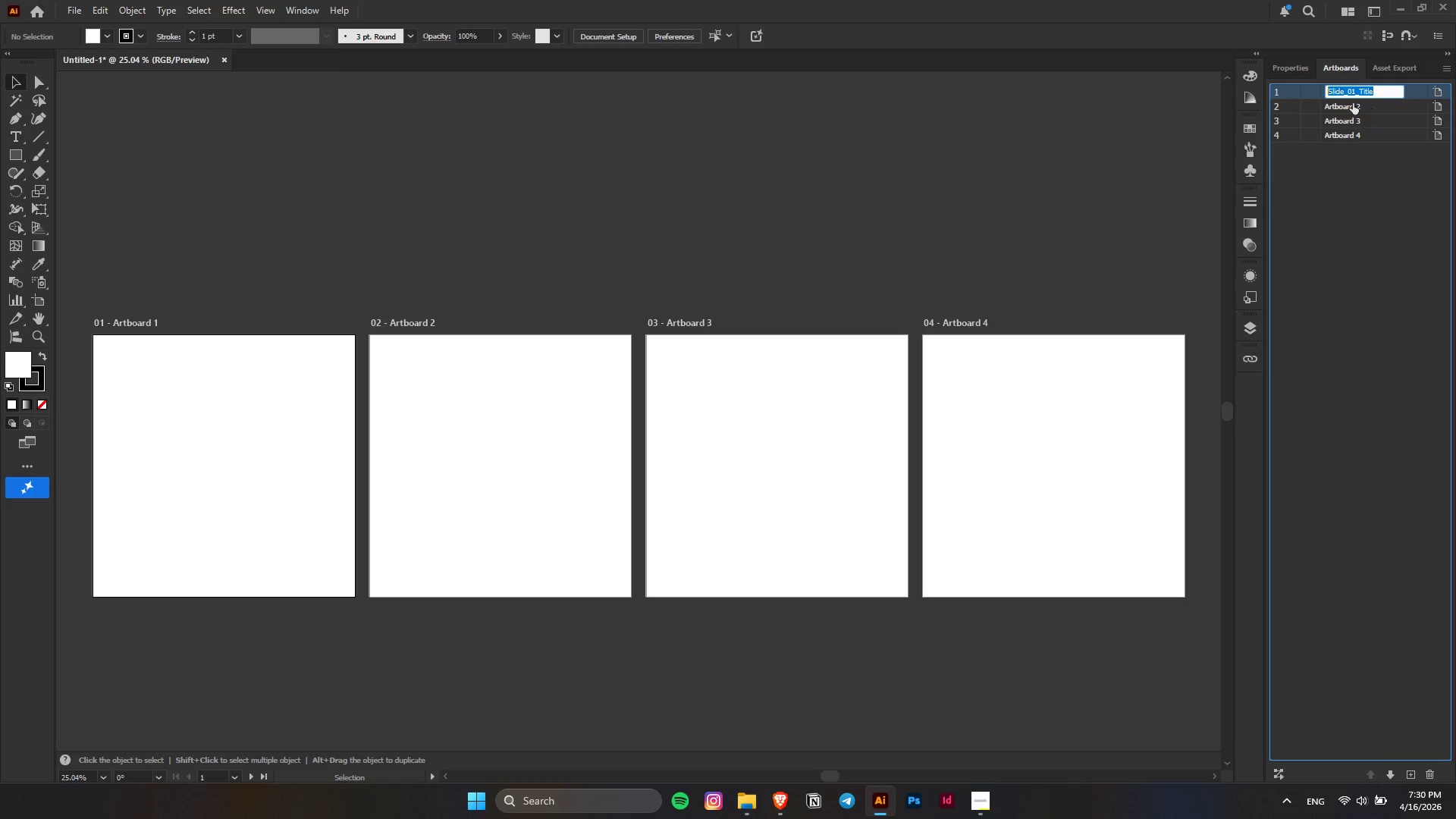 
left_click([1348, 102])
 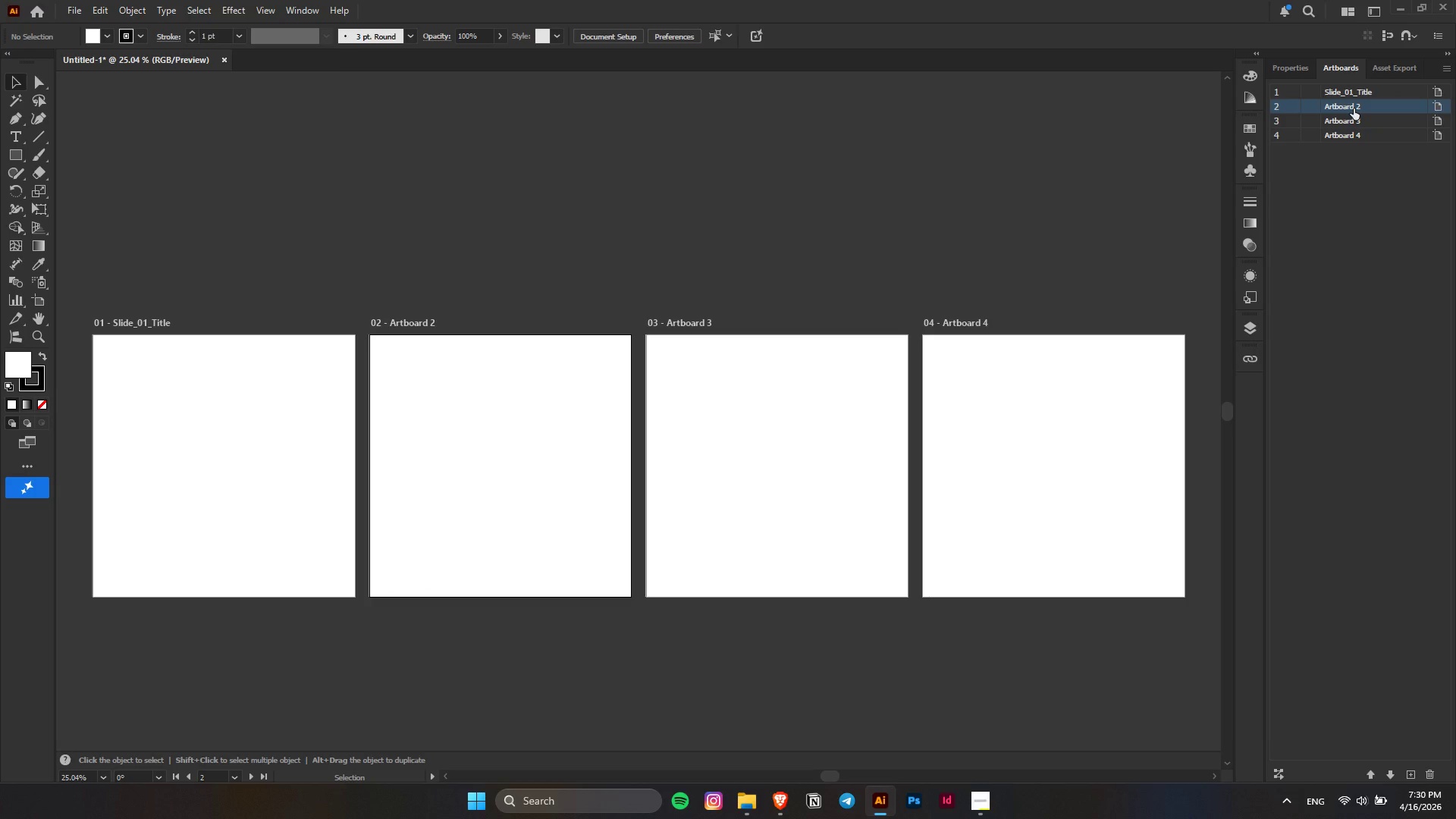 
left_click([1354, 108])
 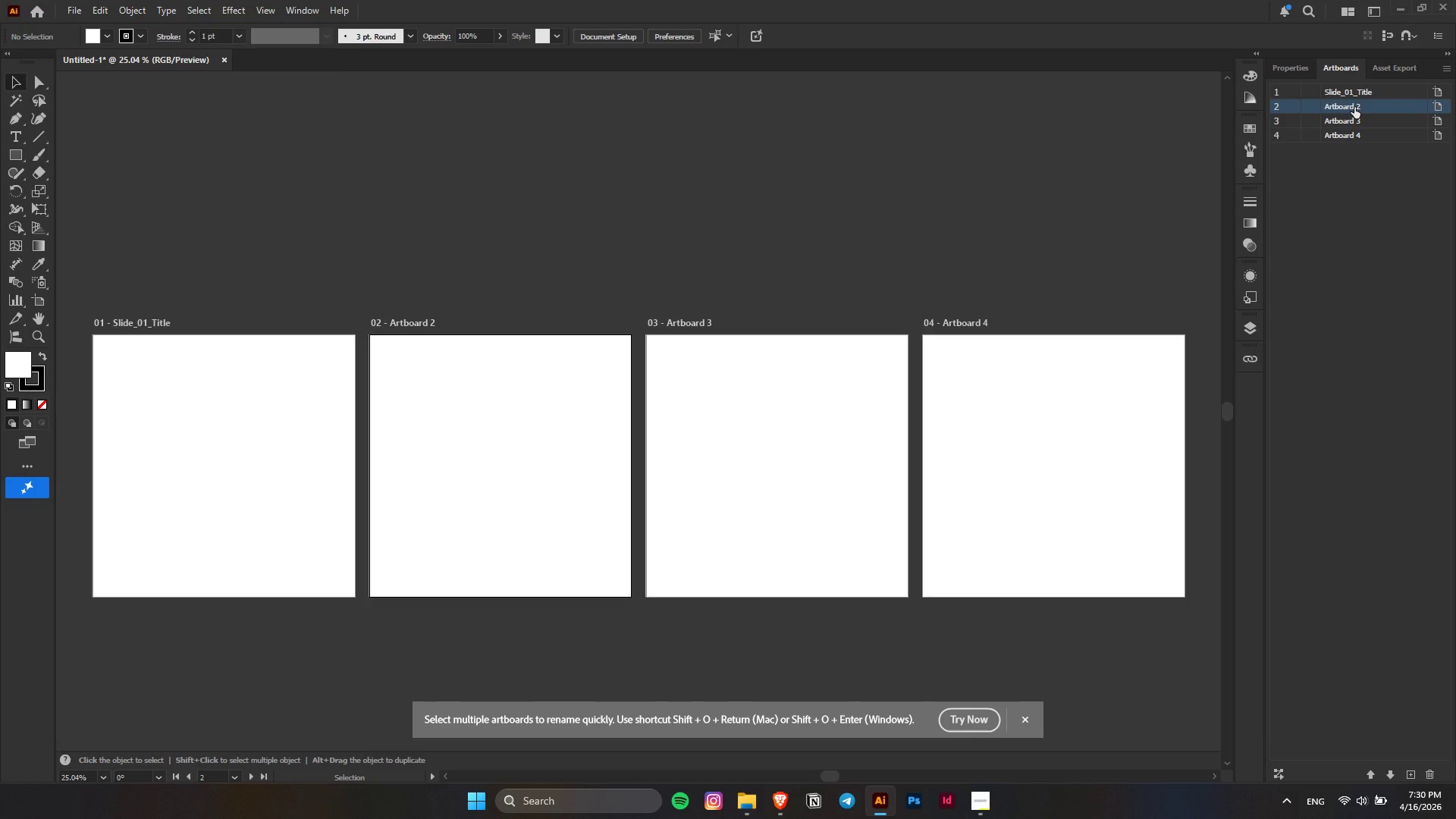 
double_click([1354, 107])
 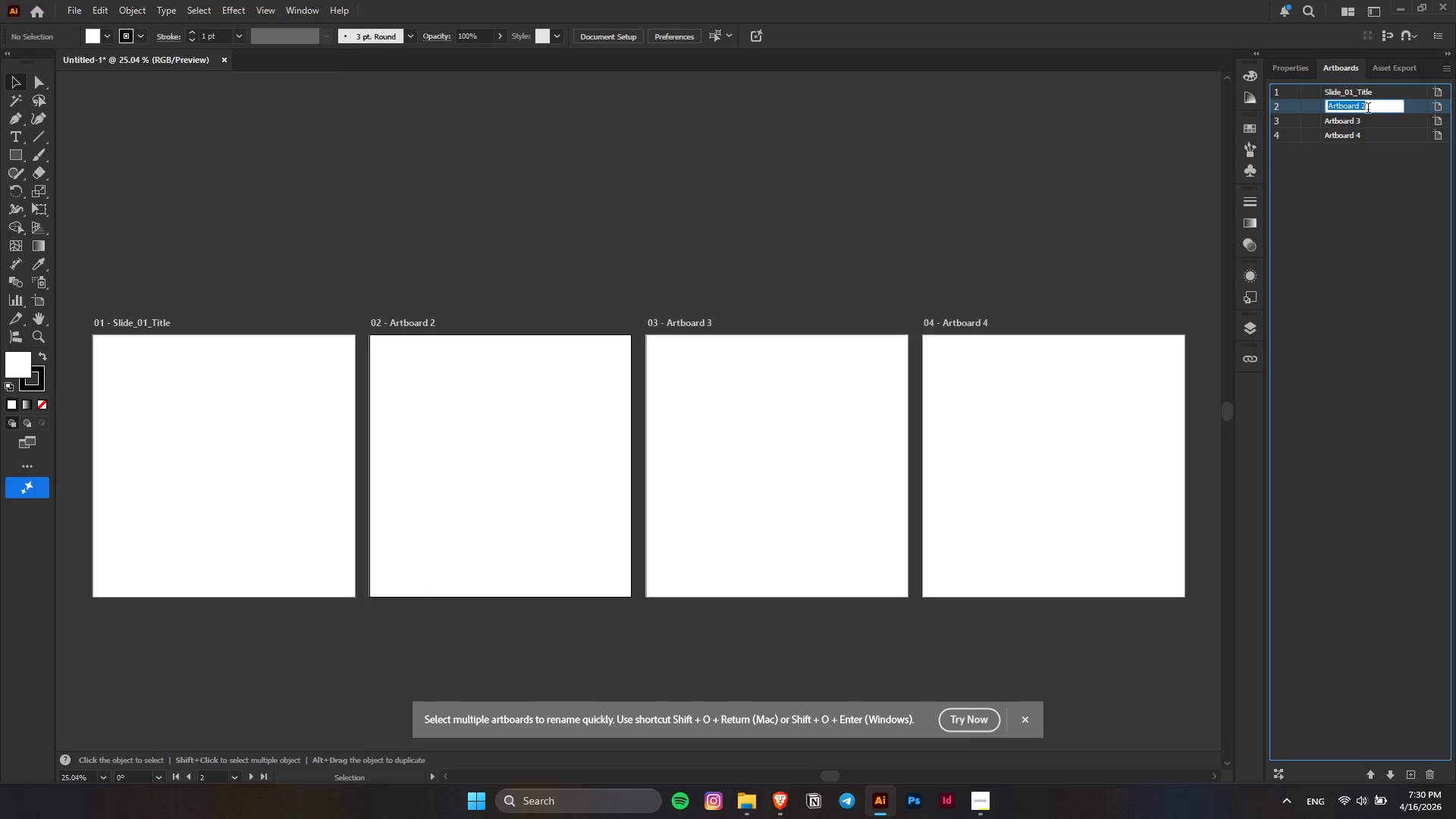 
key(Control+V)
 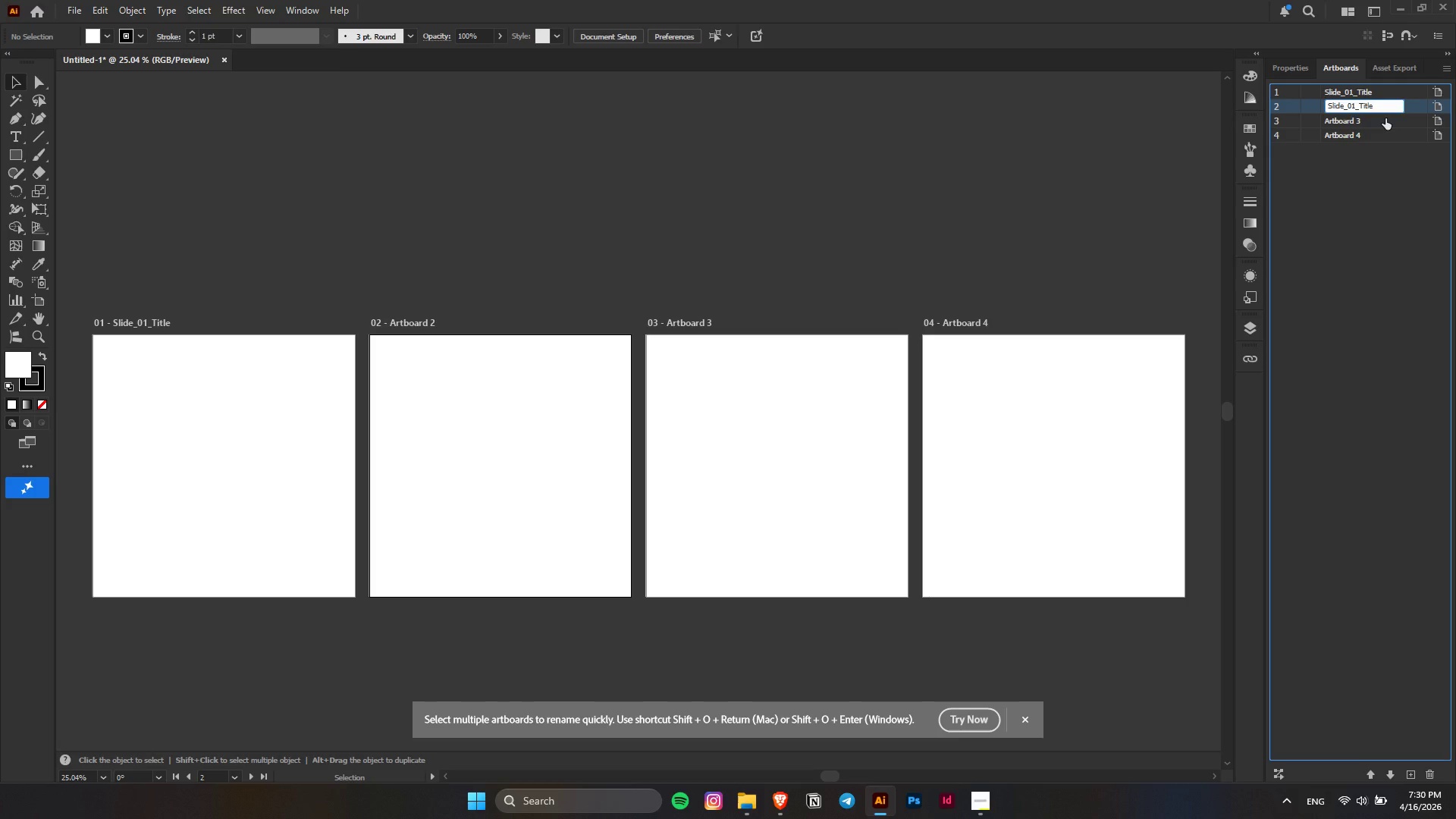 
key(ArrowLeft)
 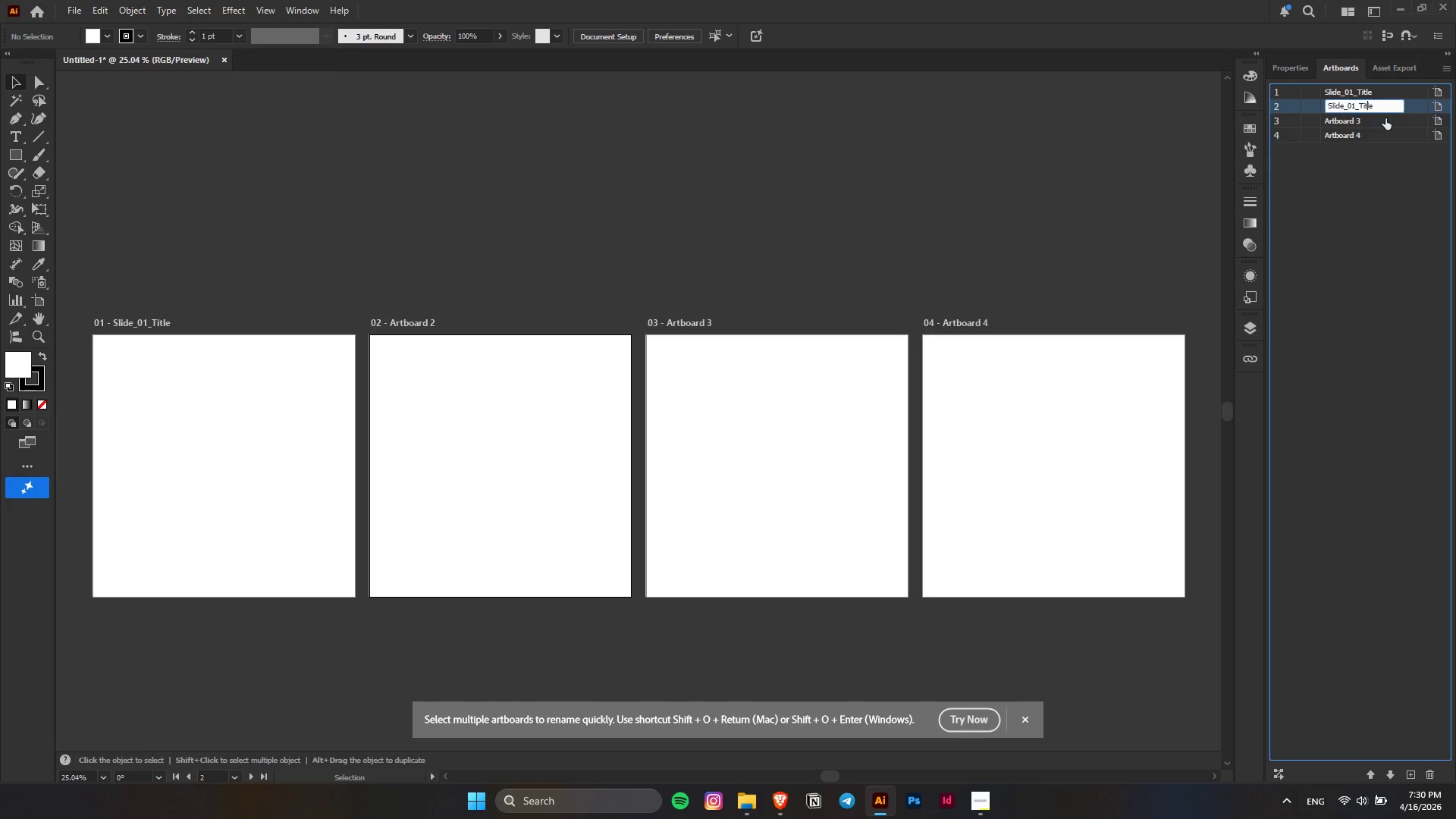 
key(ArrowLeft)
 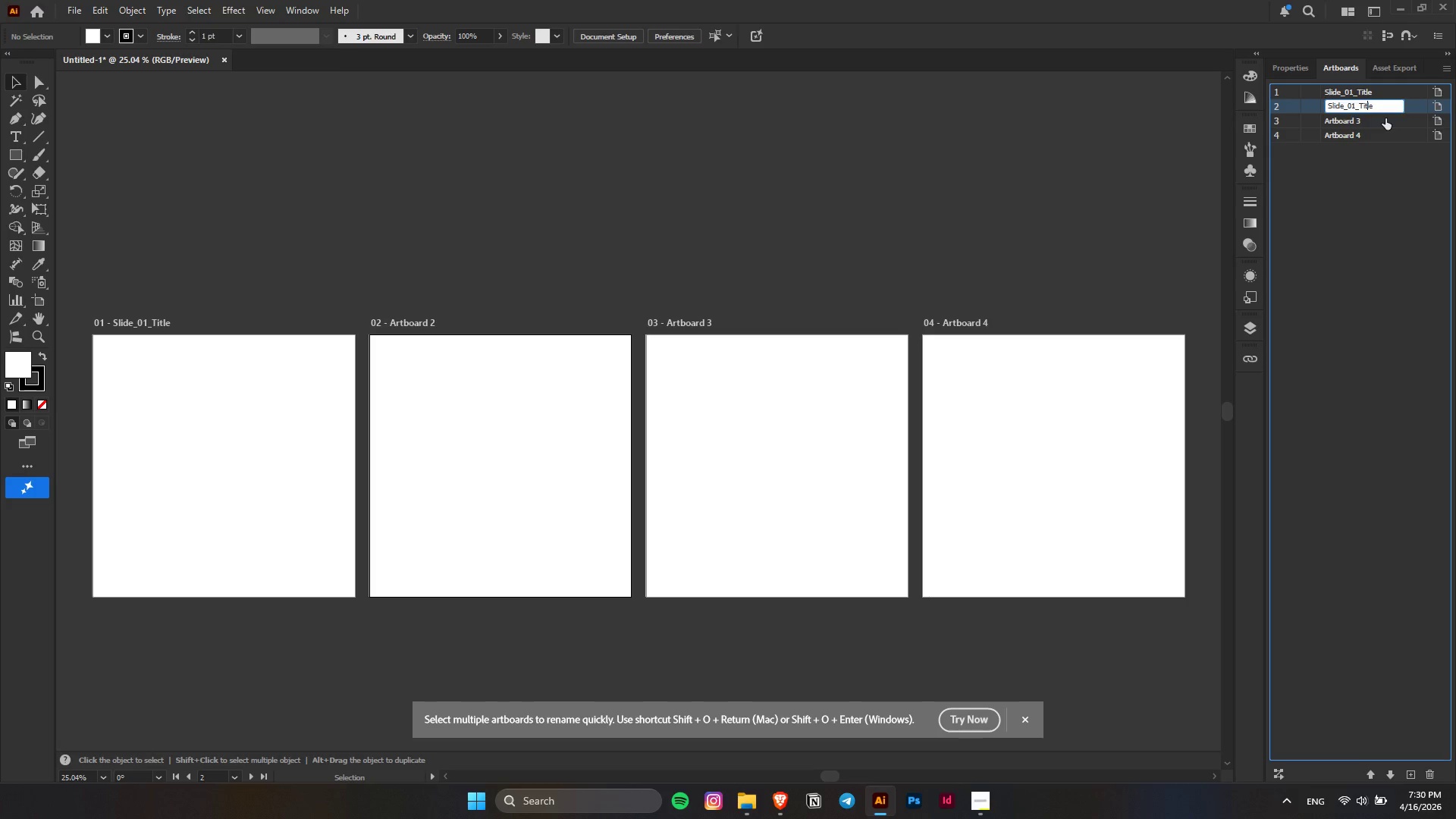 
key(ArrowLeft)
 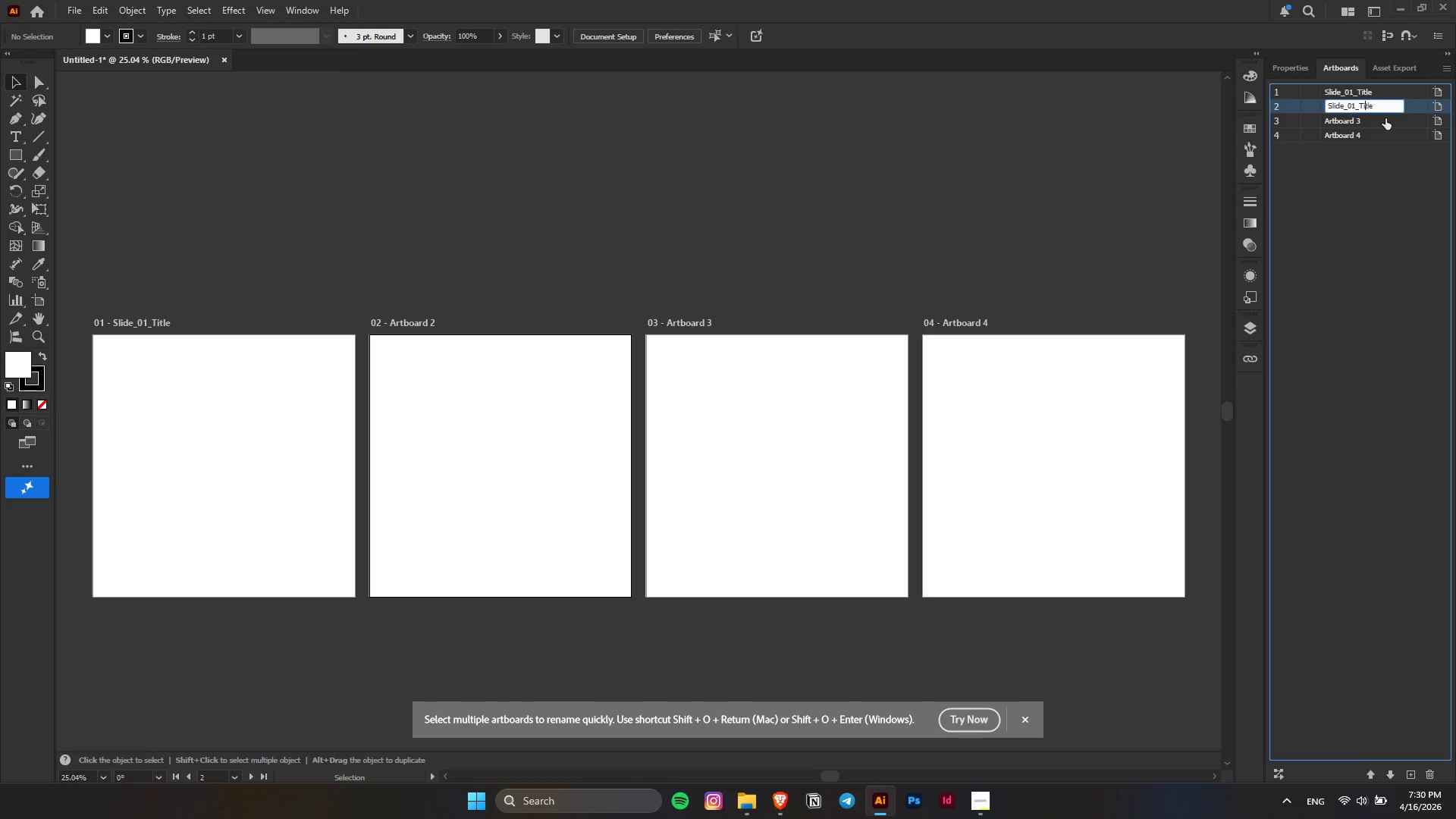 
key(ArrowLeft)
 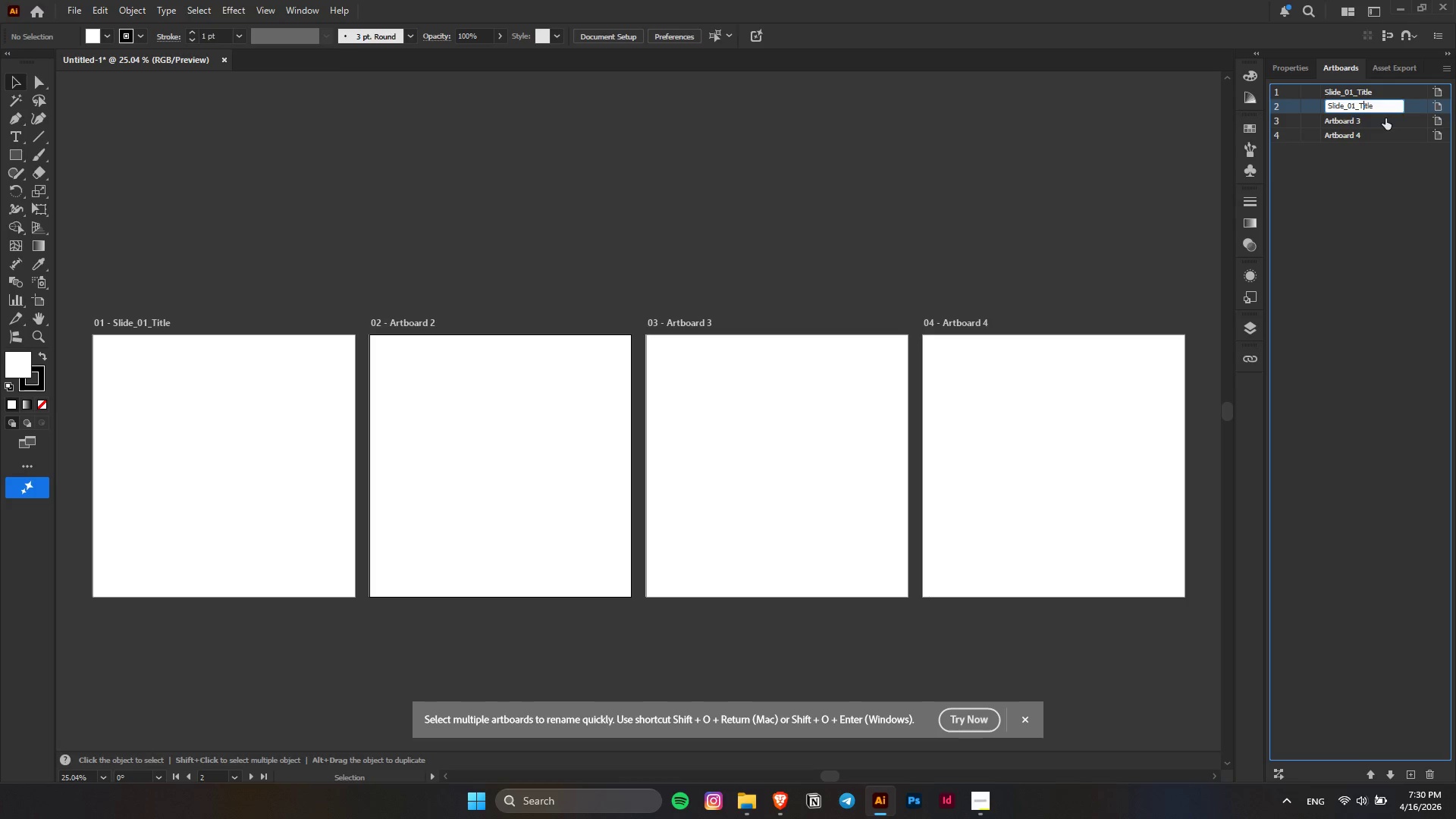 
key(ArrowLeft)
 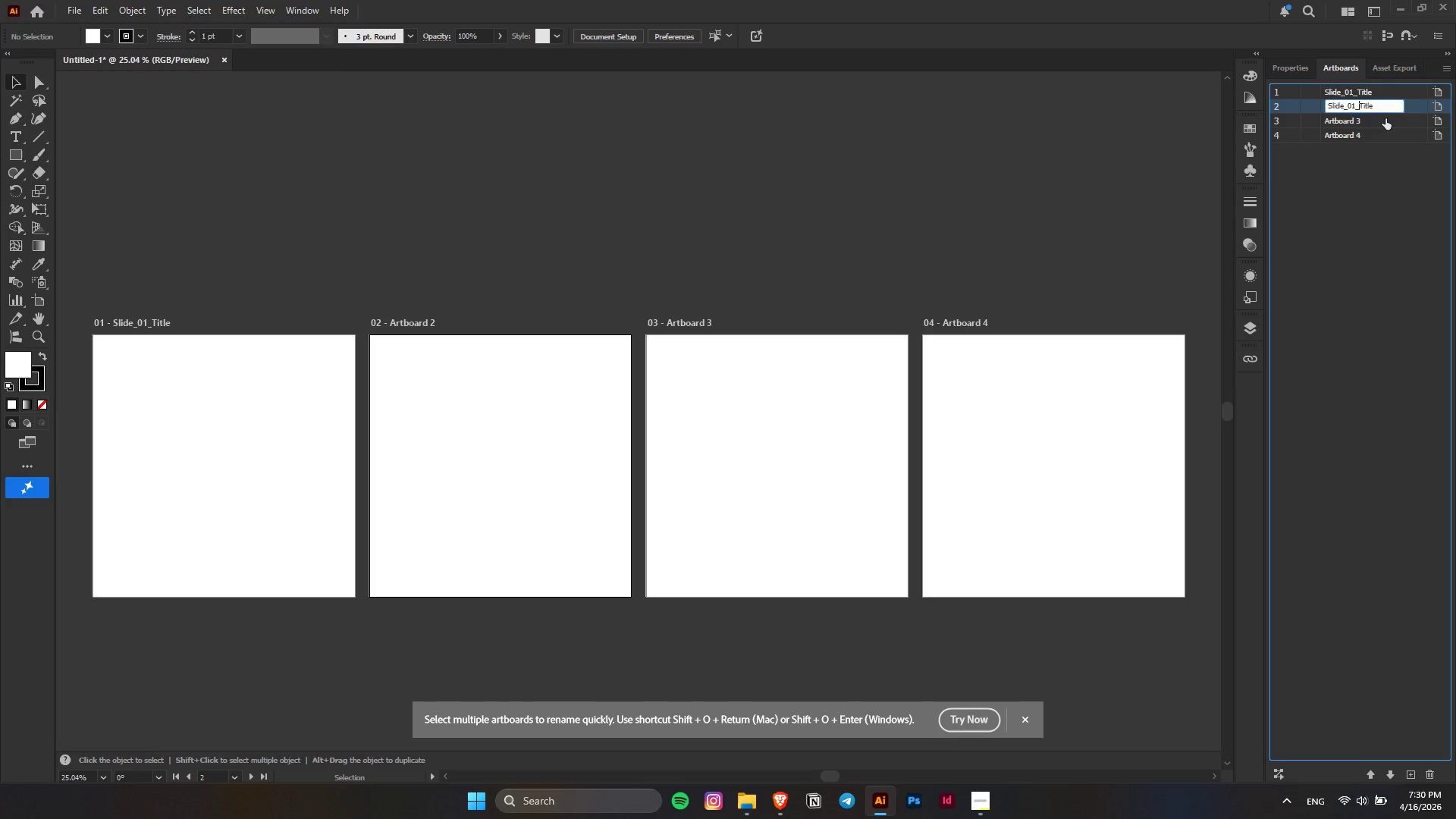 
key(ArrowLeft)
 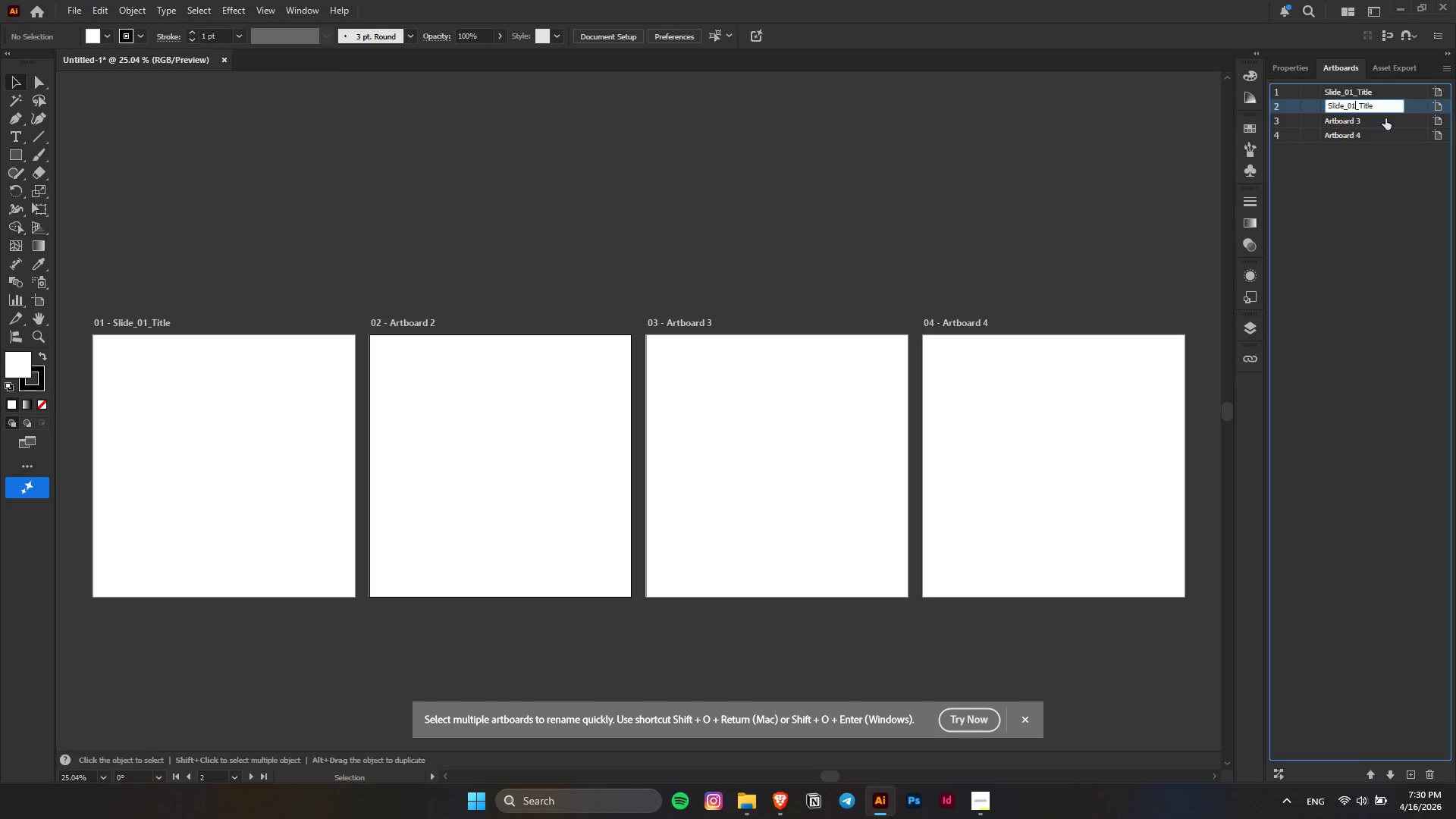 
key(ArrowLeft)
 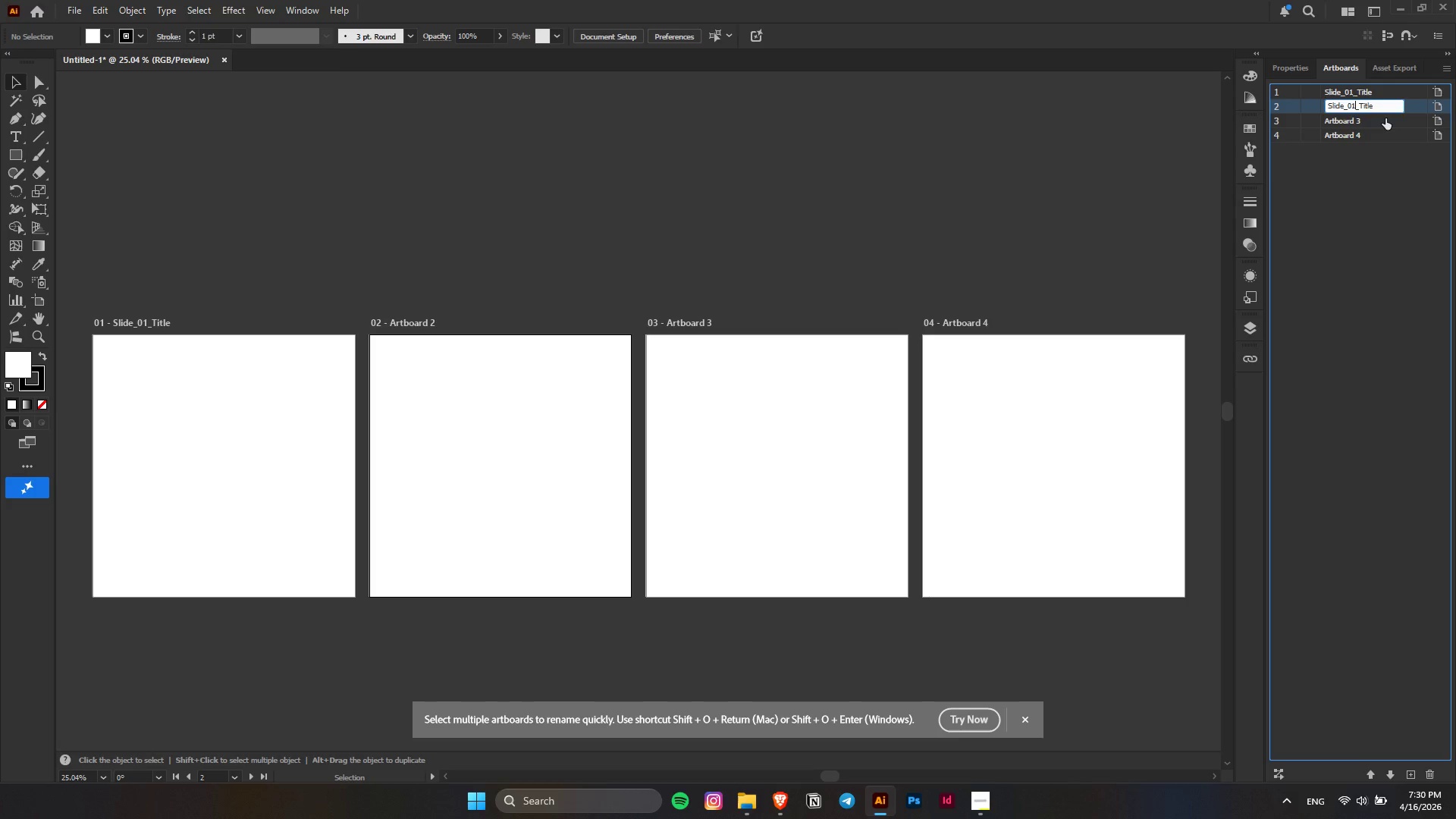 
key(ArrowRight)
 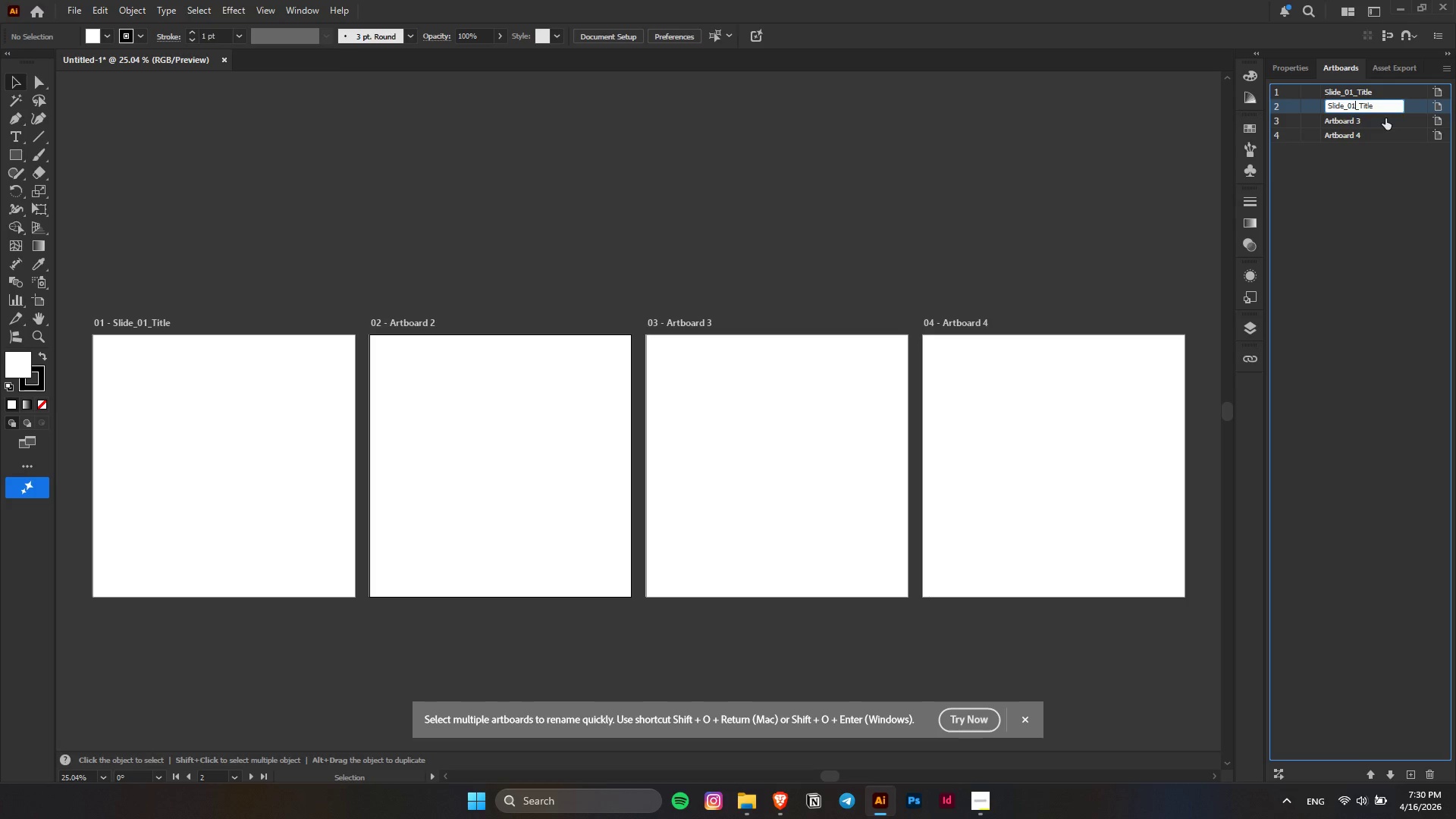 
key(Backspace)
 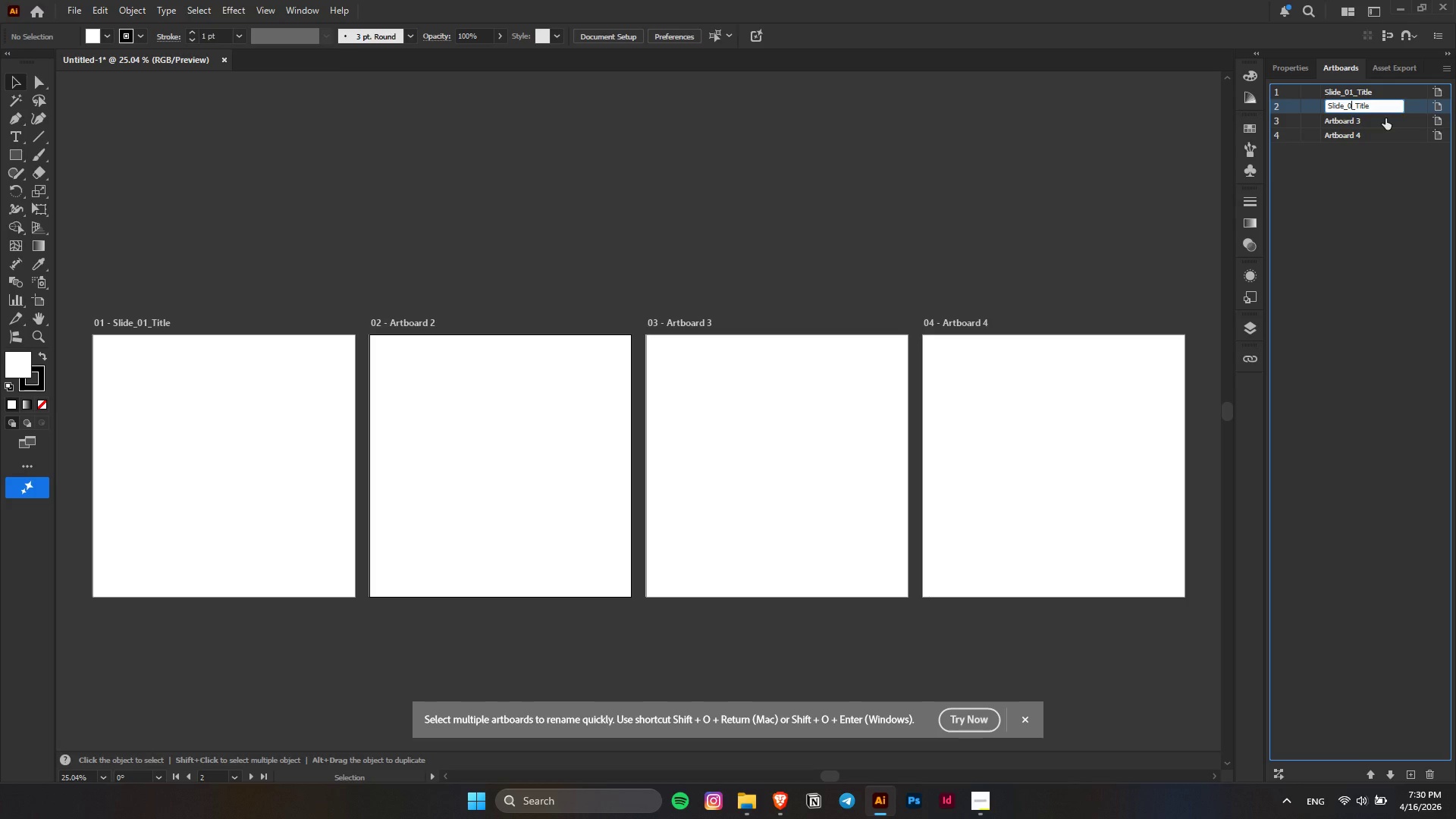 
key(2)
 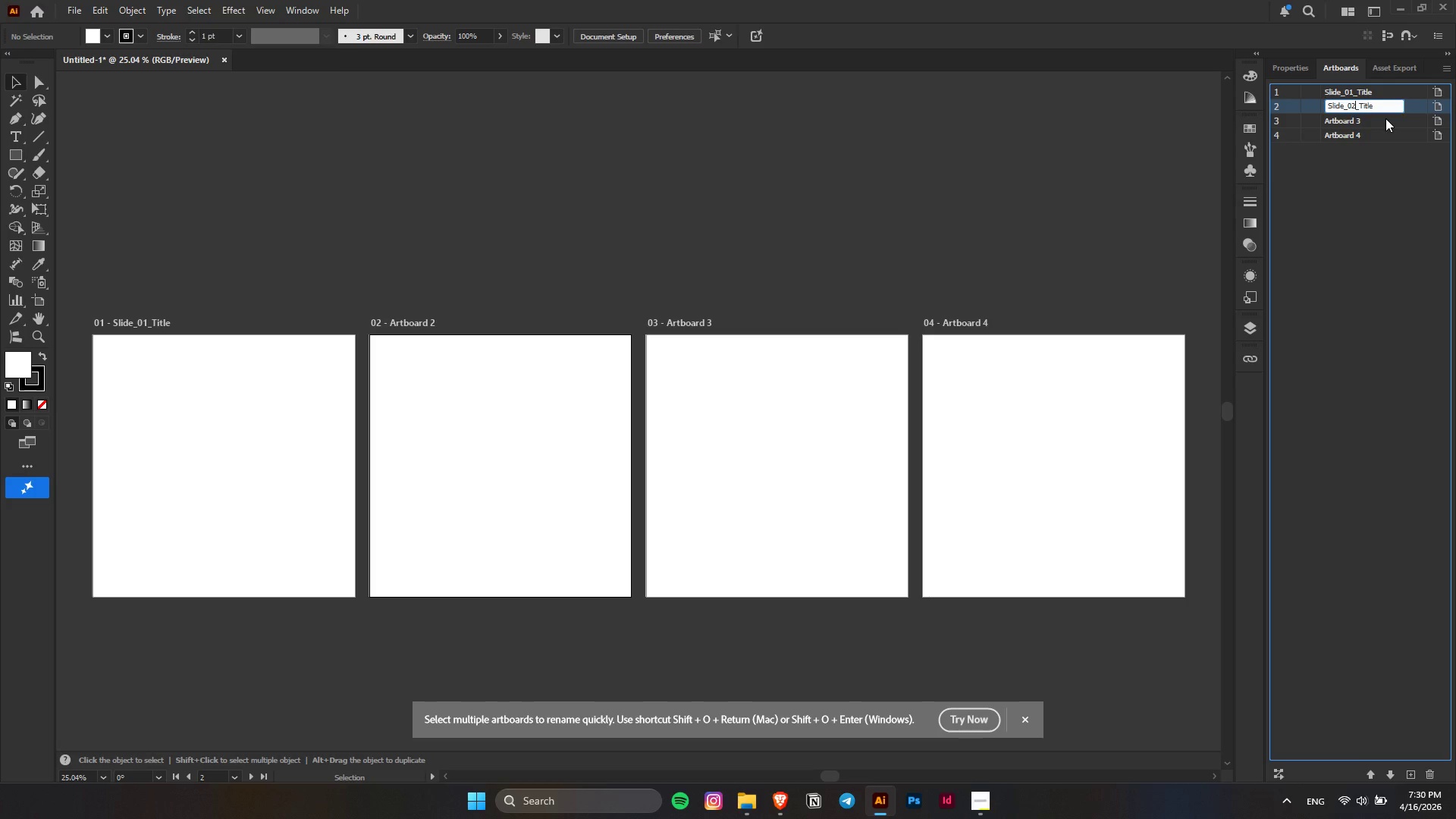 
key(ArrowRight)
 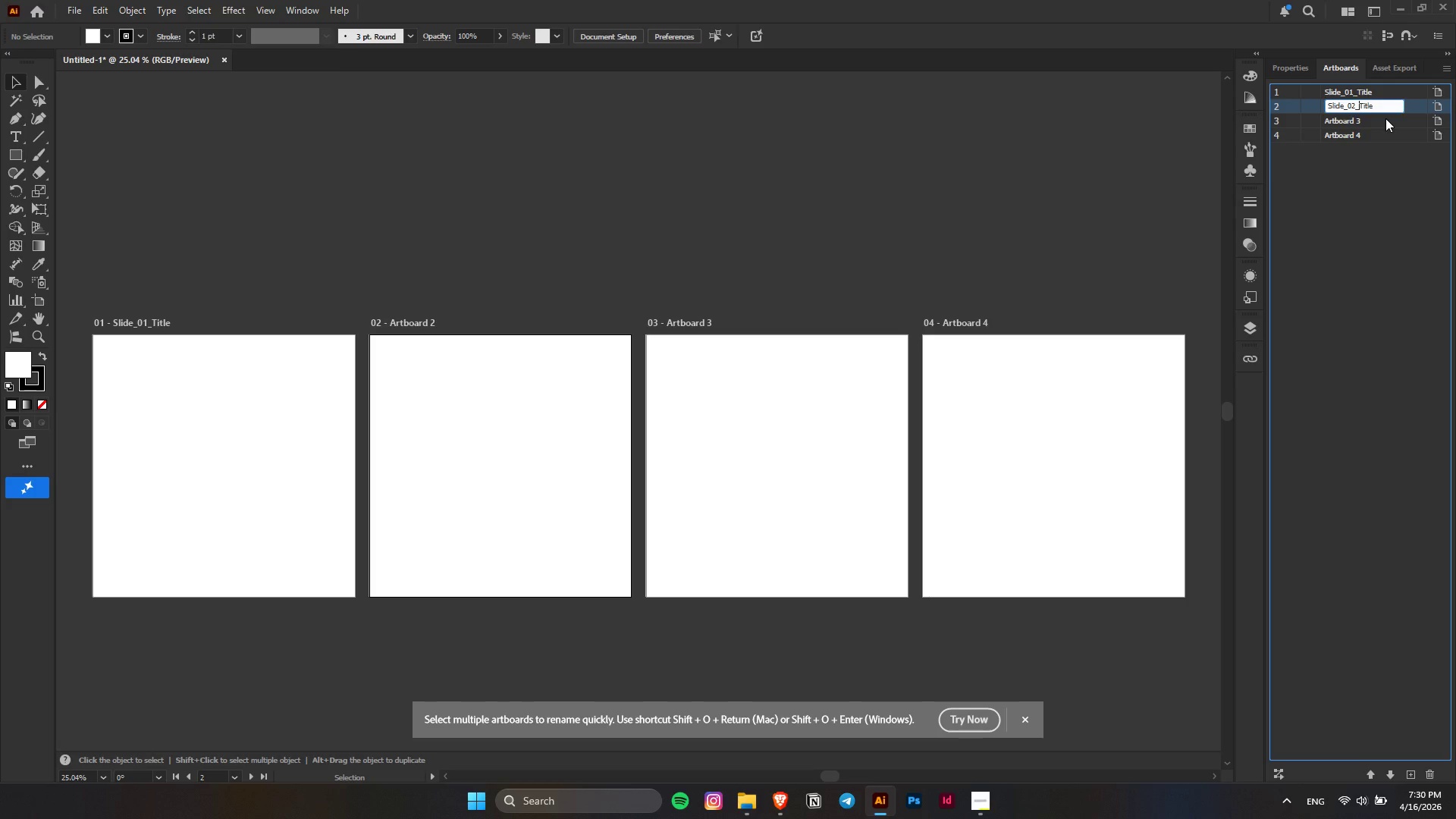 
hold_key(key=ArrowRight, duration=0.83)
 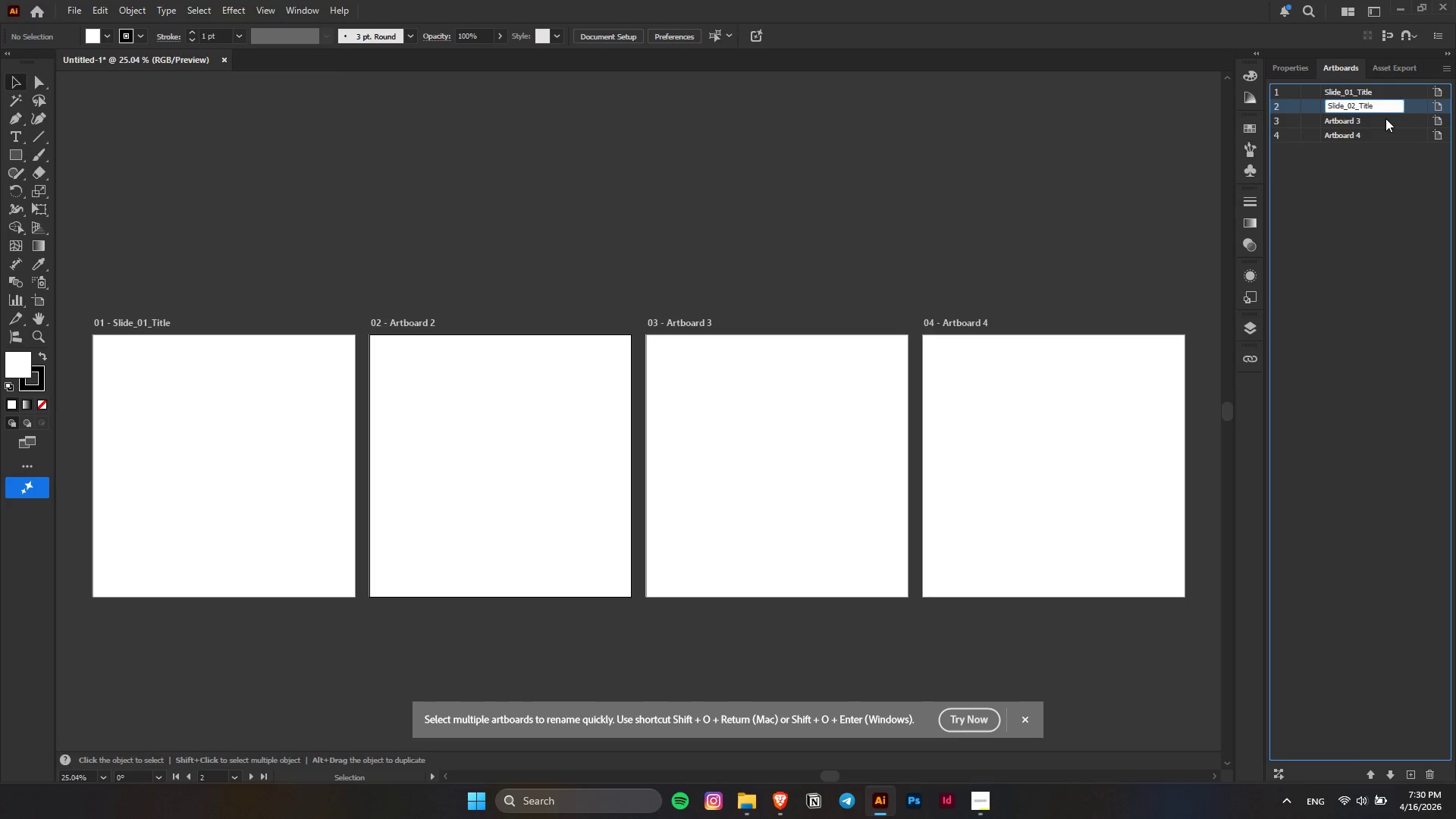 
key(Backspace)
key(Backspace)
key(Backspace)
key(Backspace)
key(Backspace)
type(CoroPlast)
 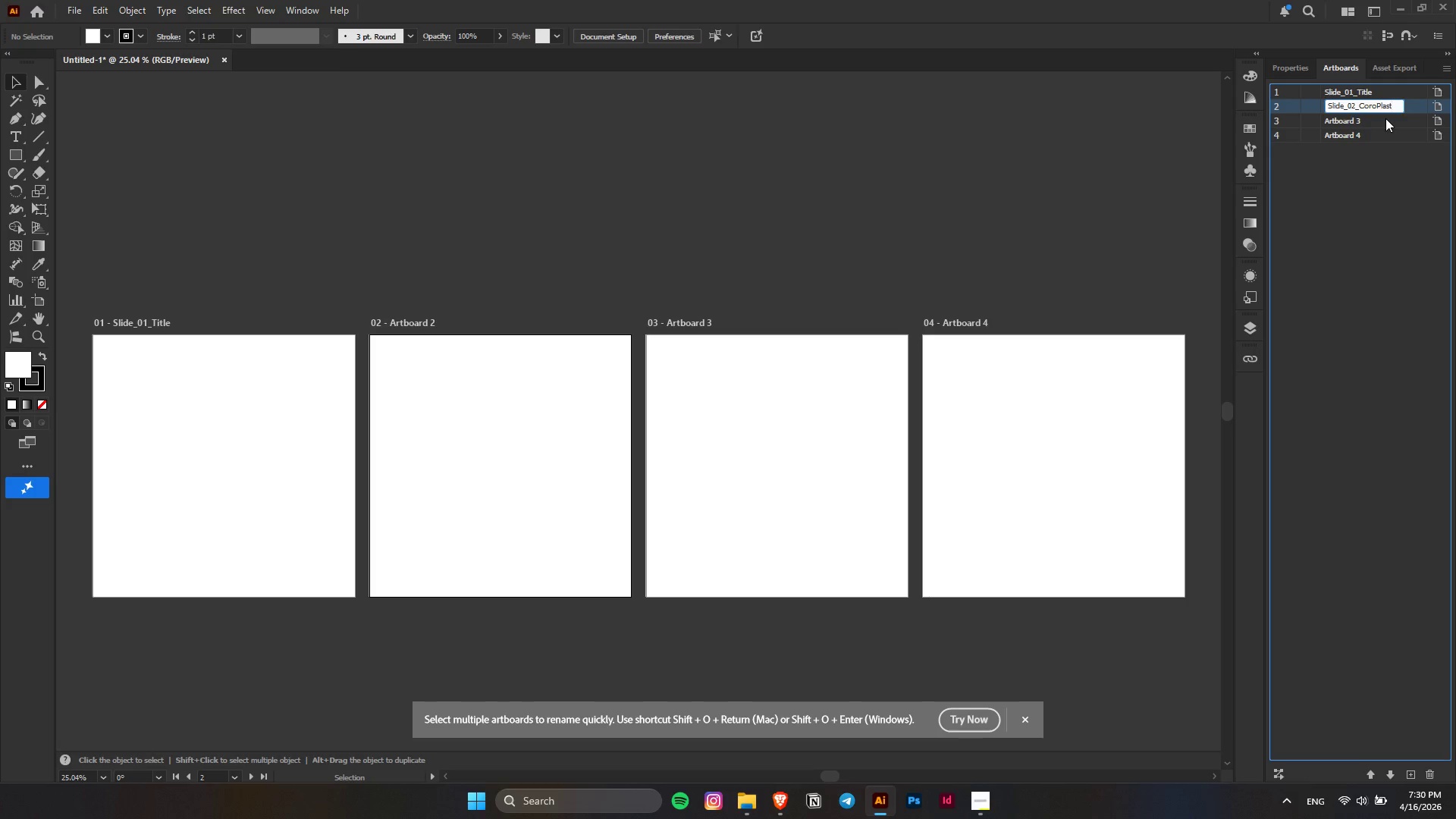 
key(ArrowLeft)
 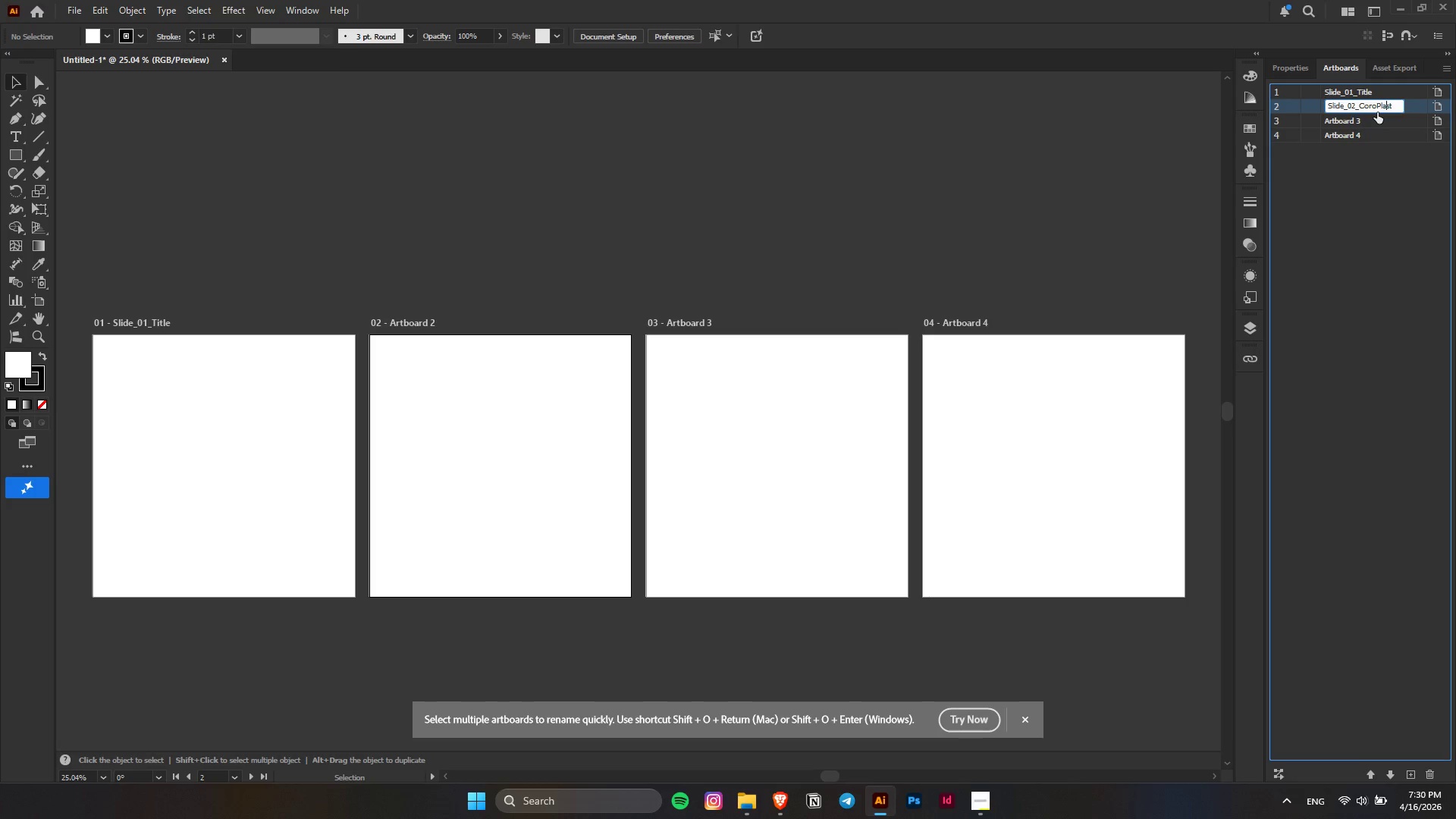 
key(ArrowLeft)
 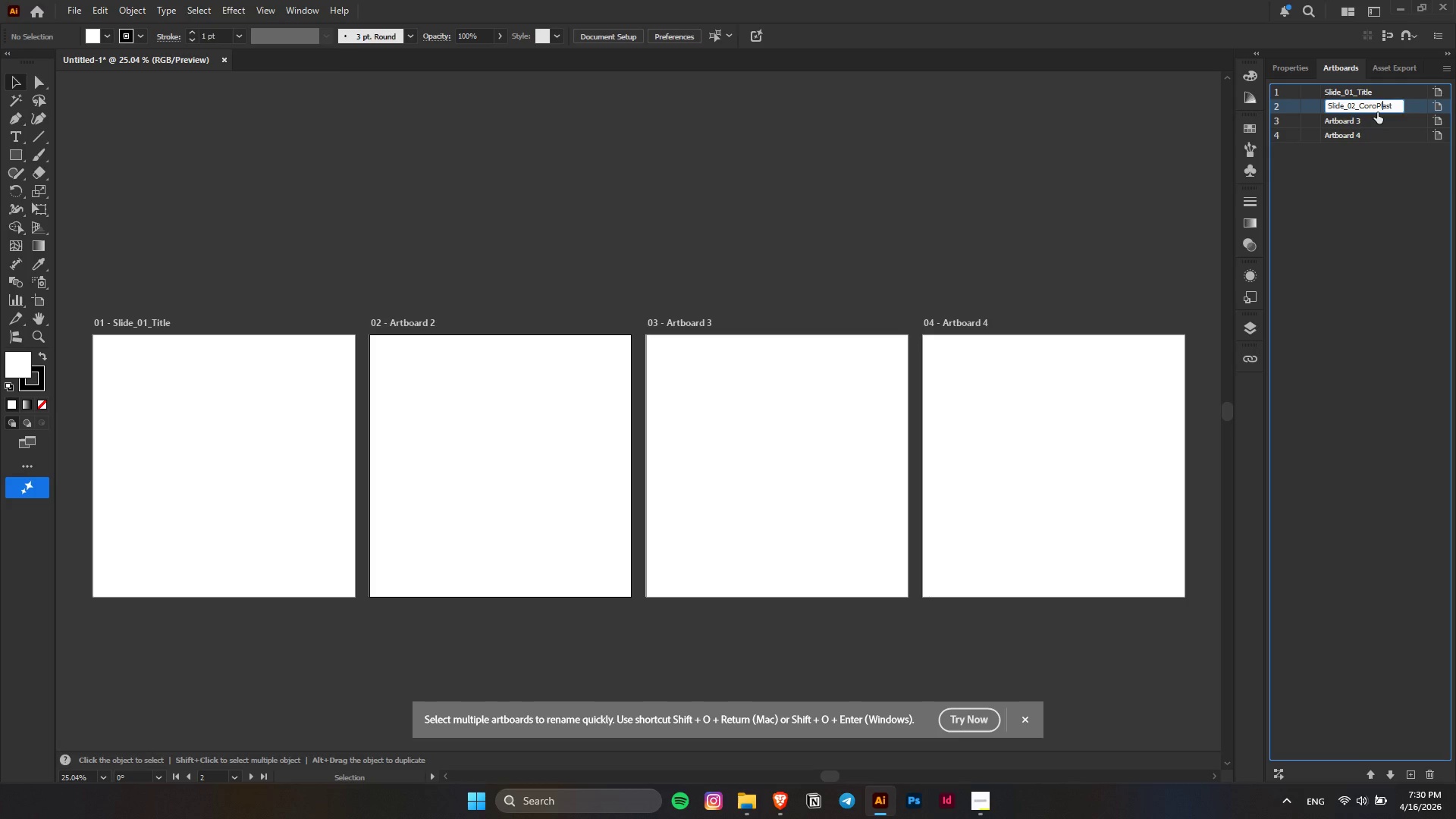 
key(ArrowLeft)
 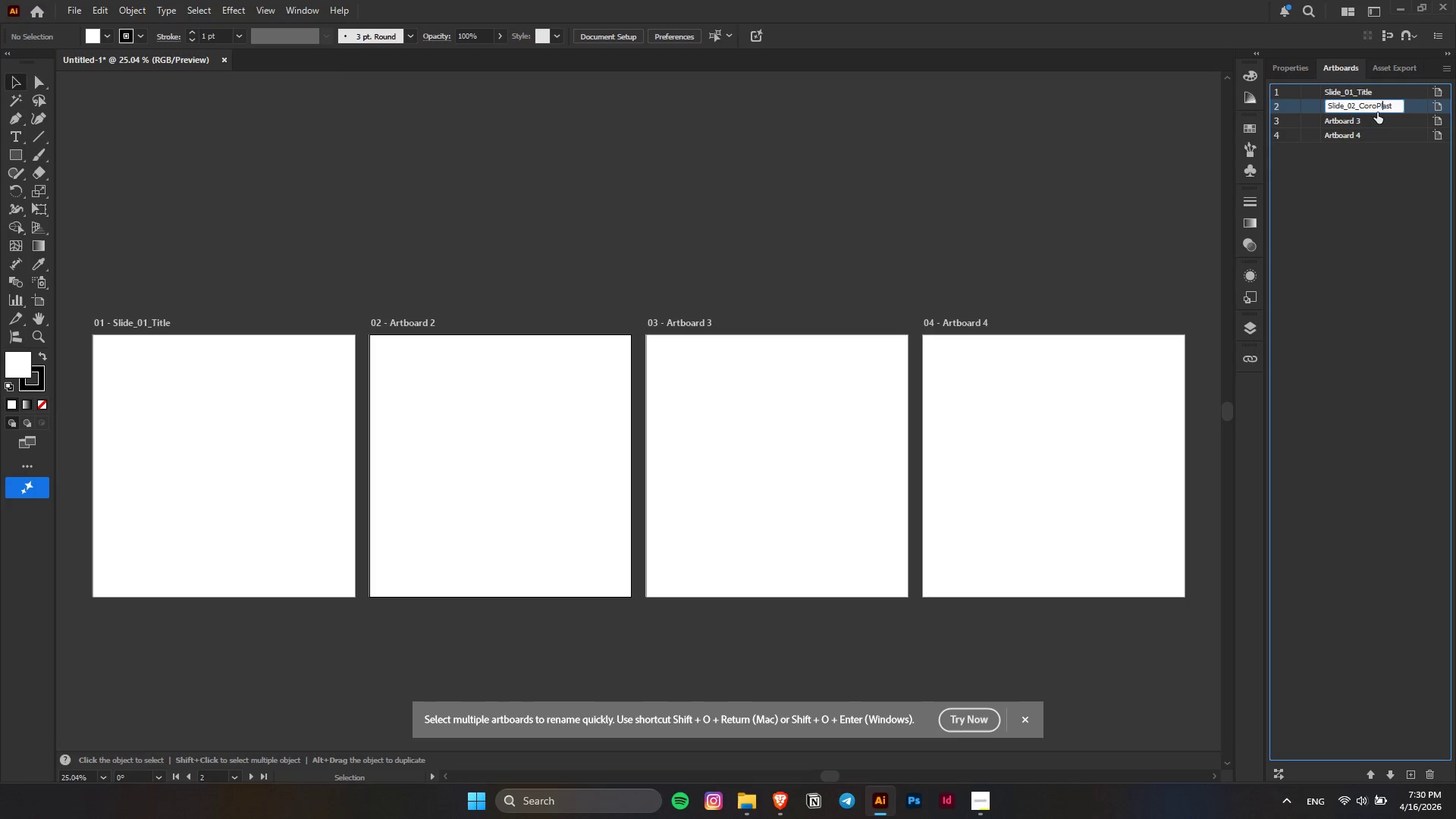 
key(ArrowLeft)
 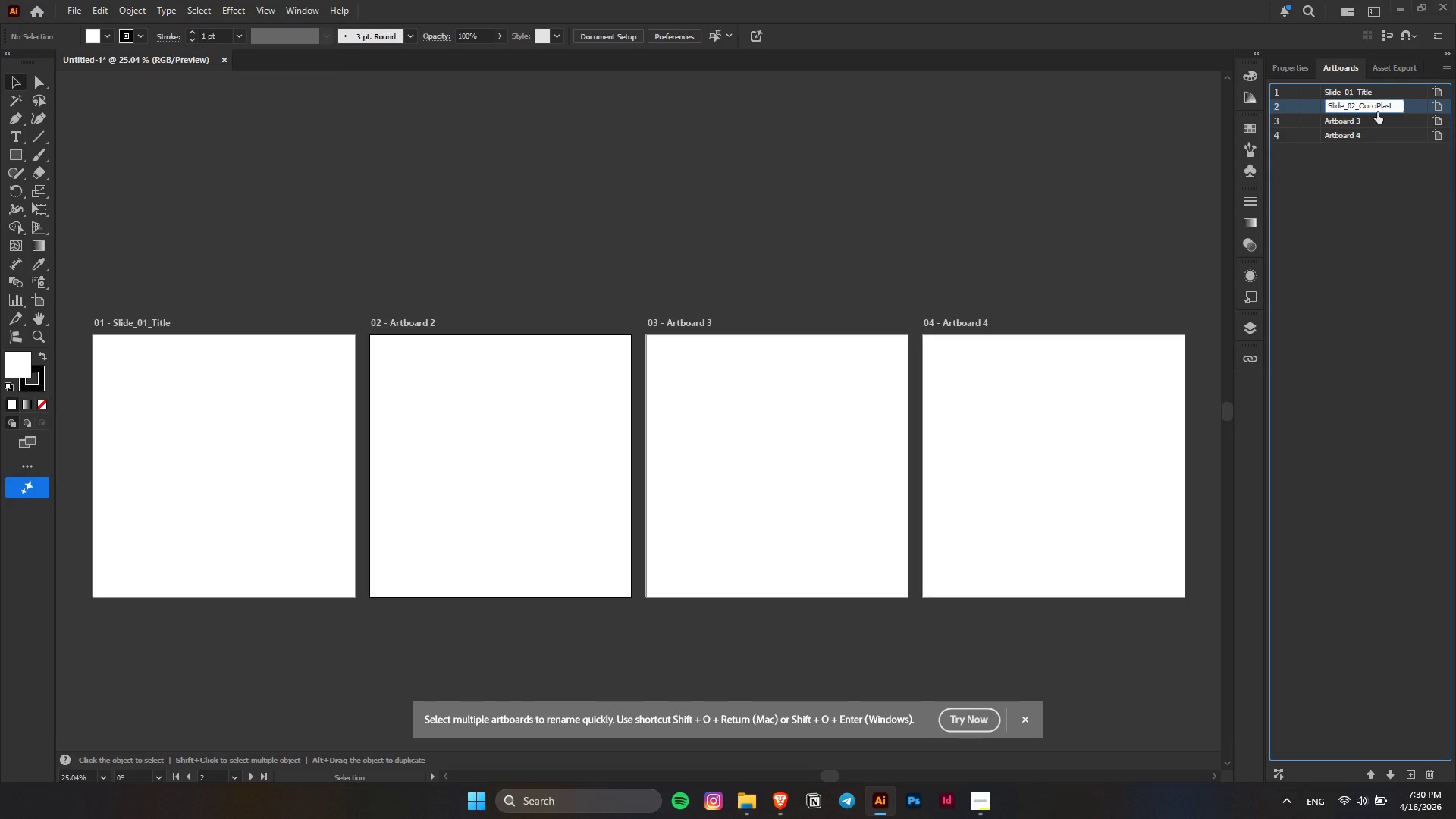 
key(Backspace)
 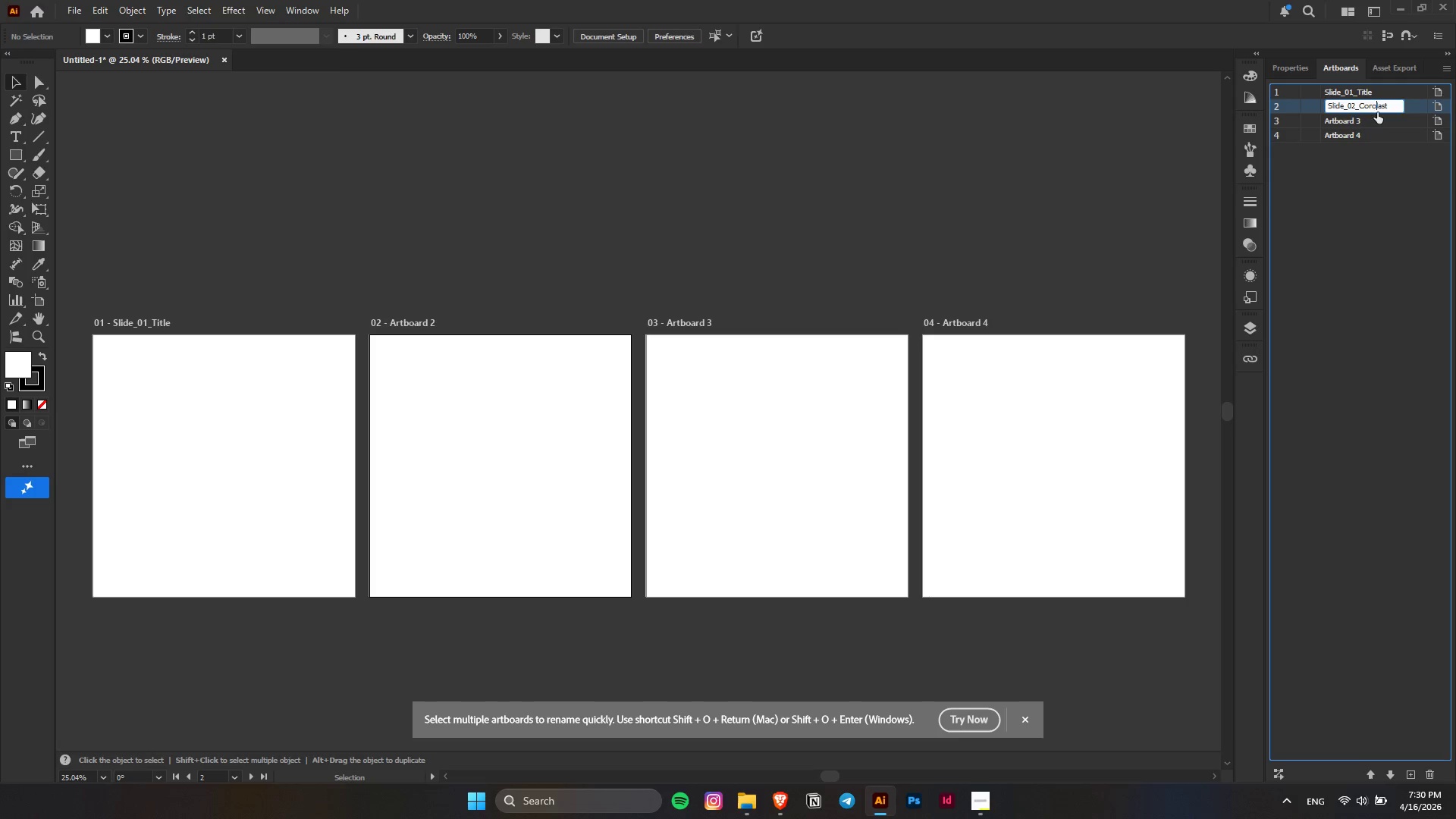 
key(P)
 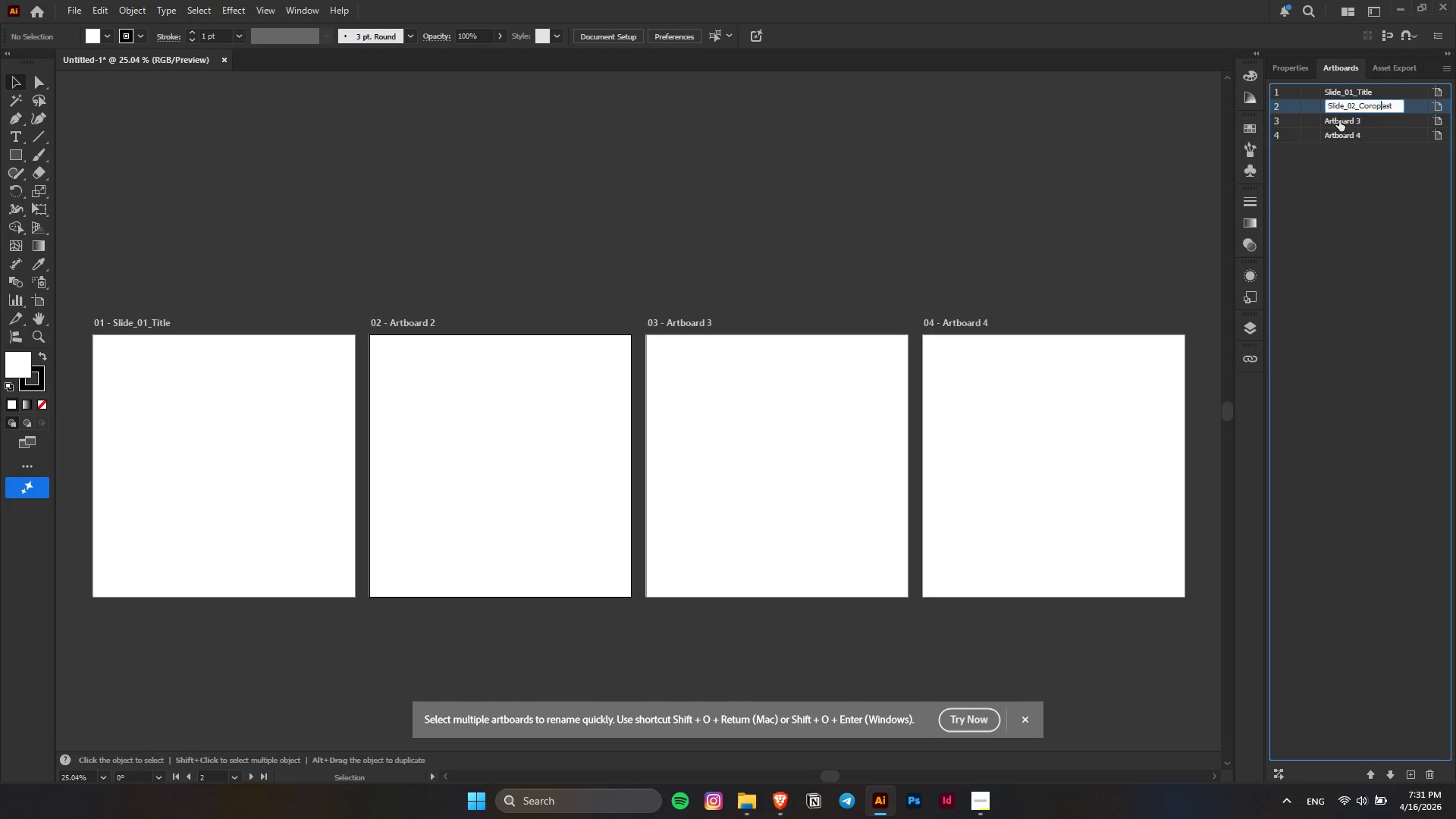 
double_click([1343, 121])
 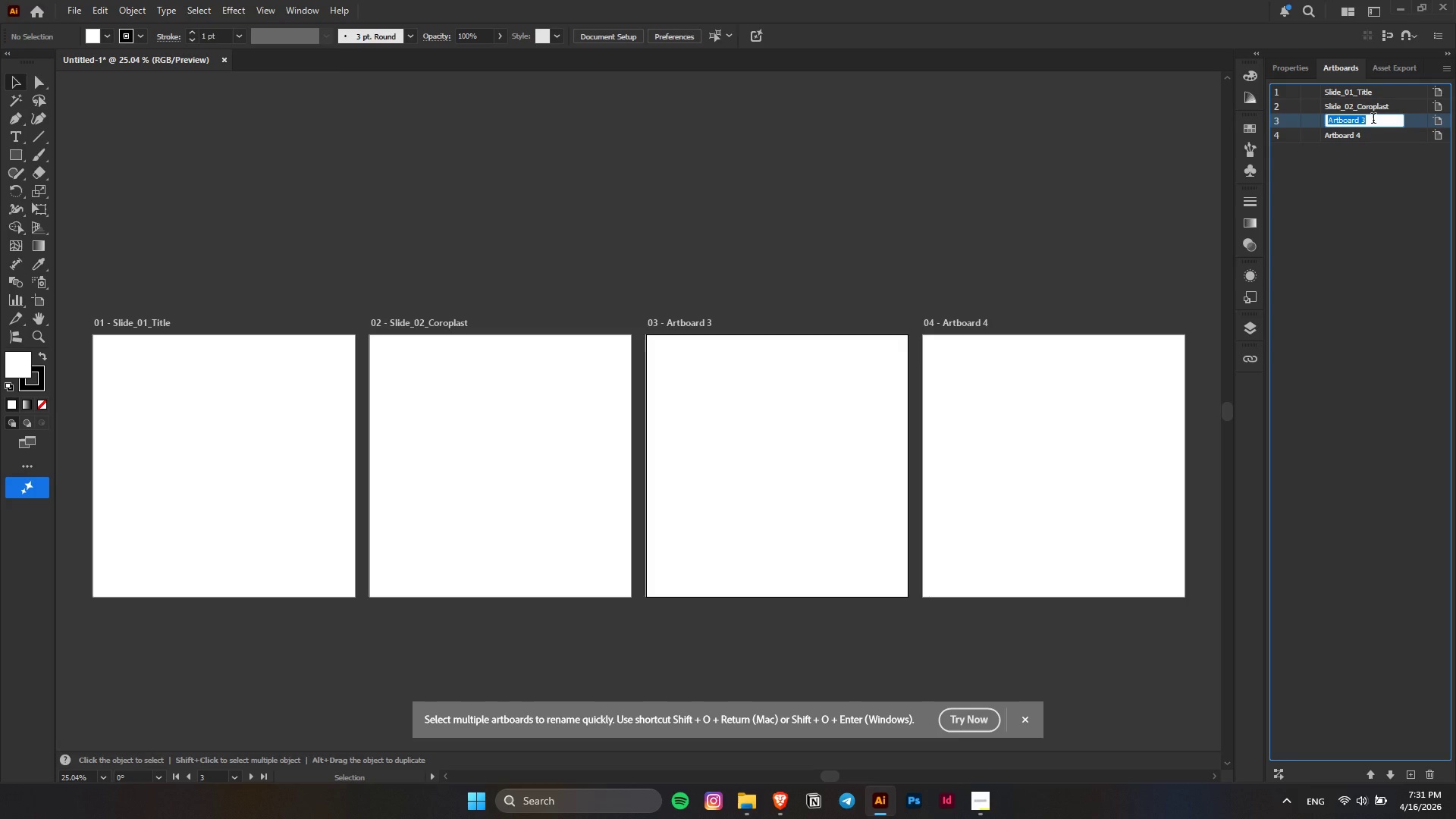 
type(Slide_03_DiBond)
 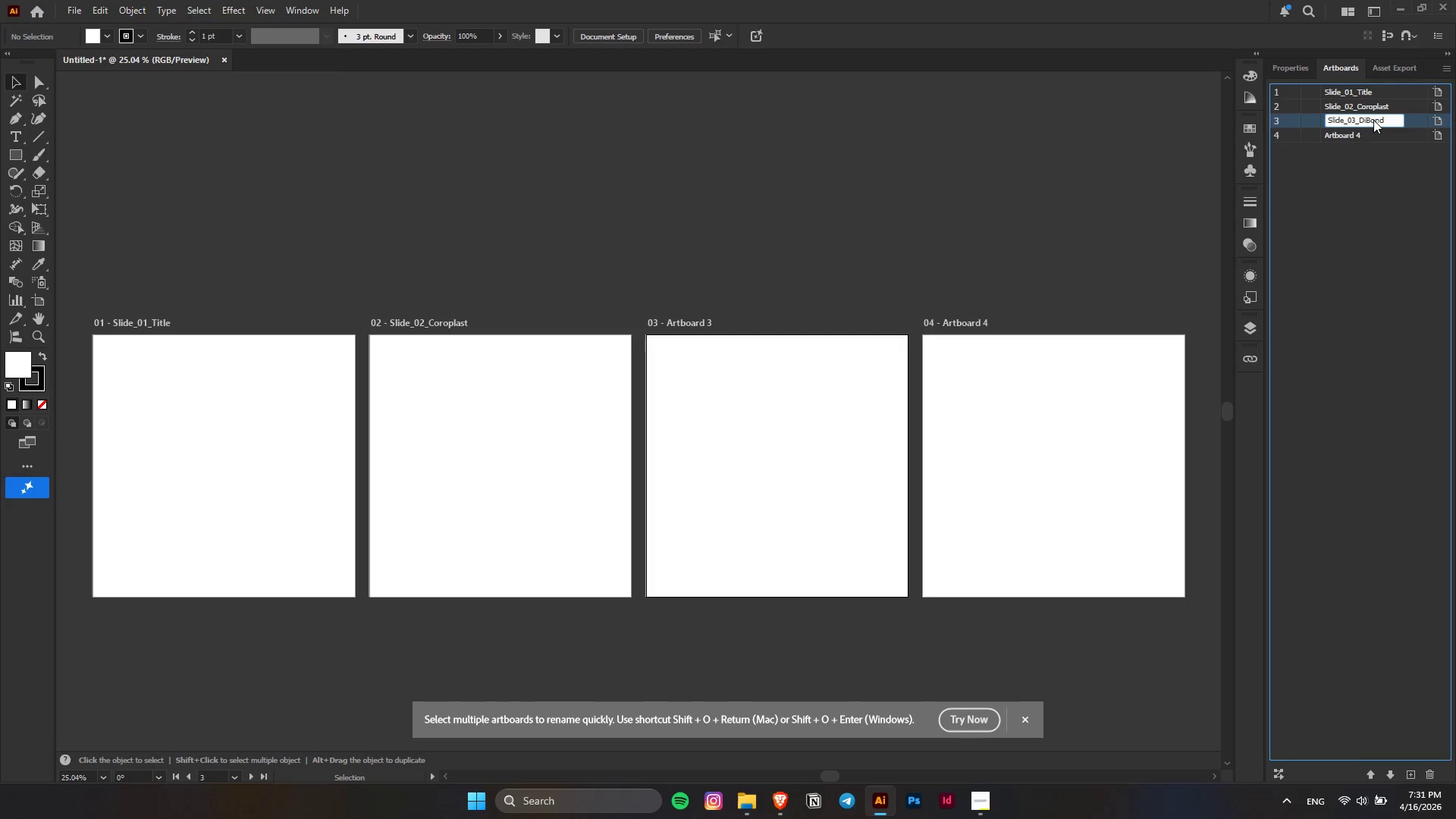 
left_click([1350, 138])
 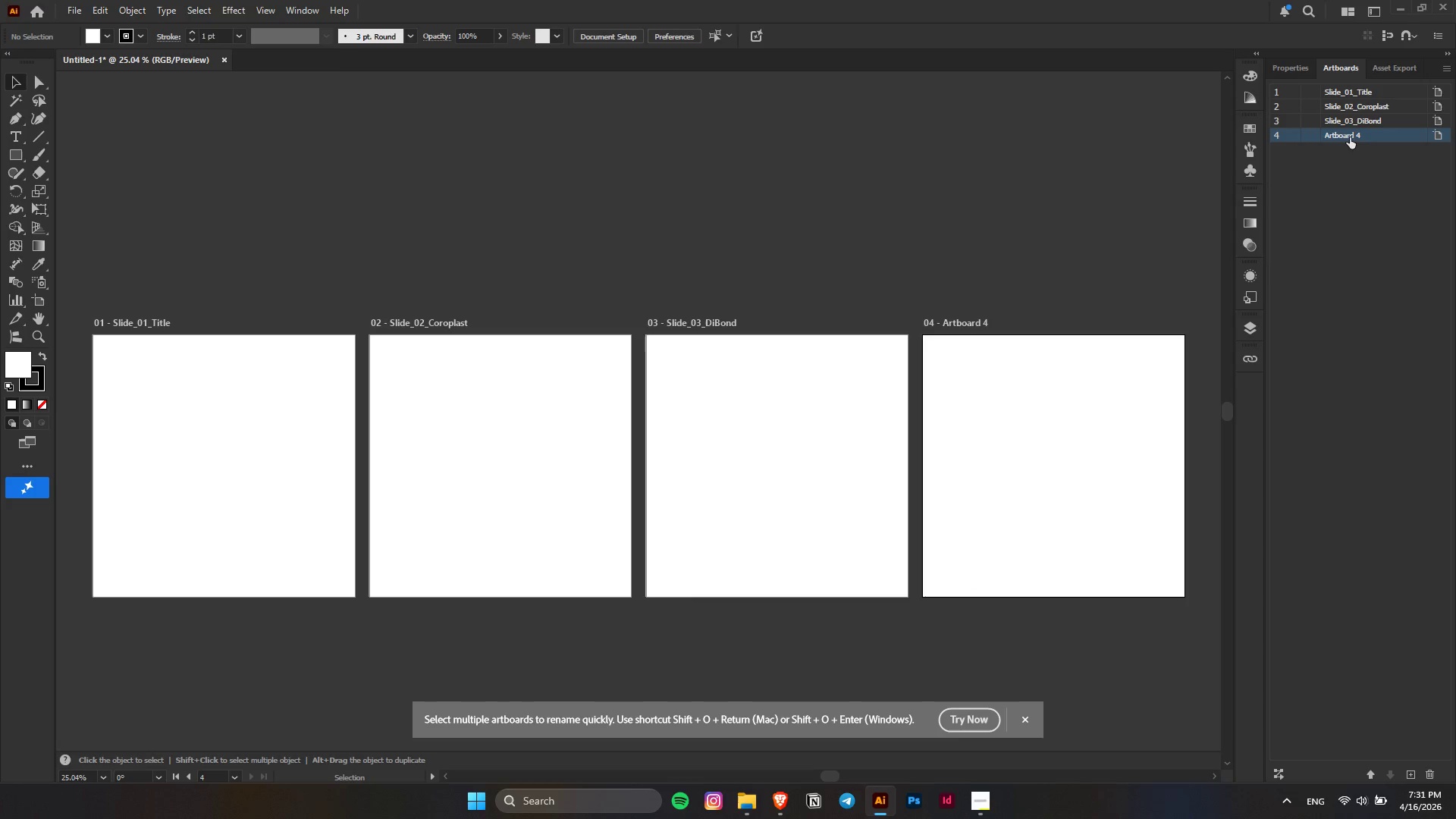 
left_click([1351, 136])
 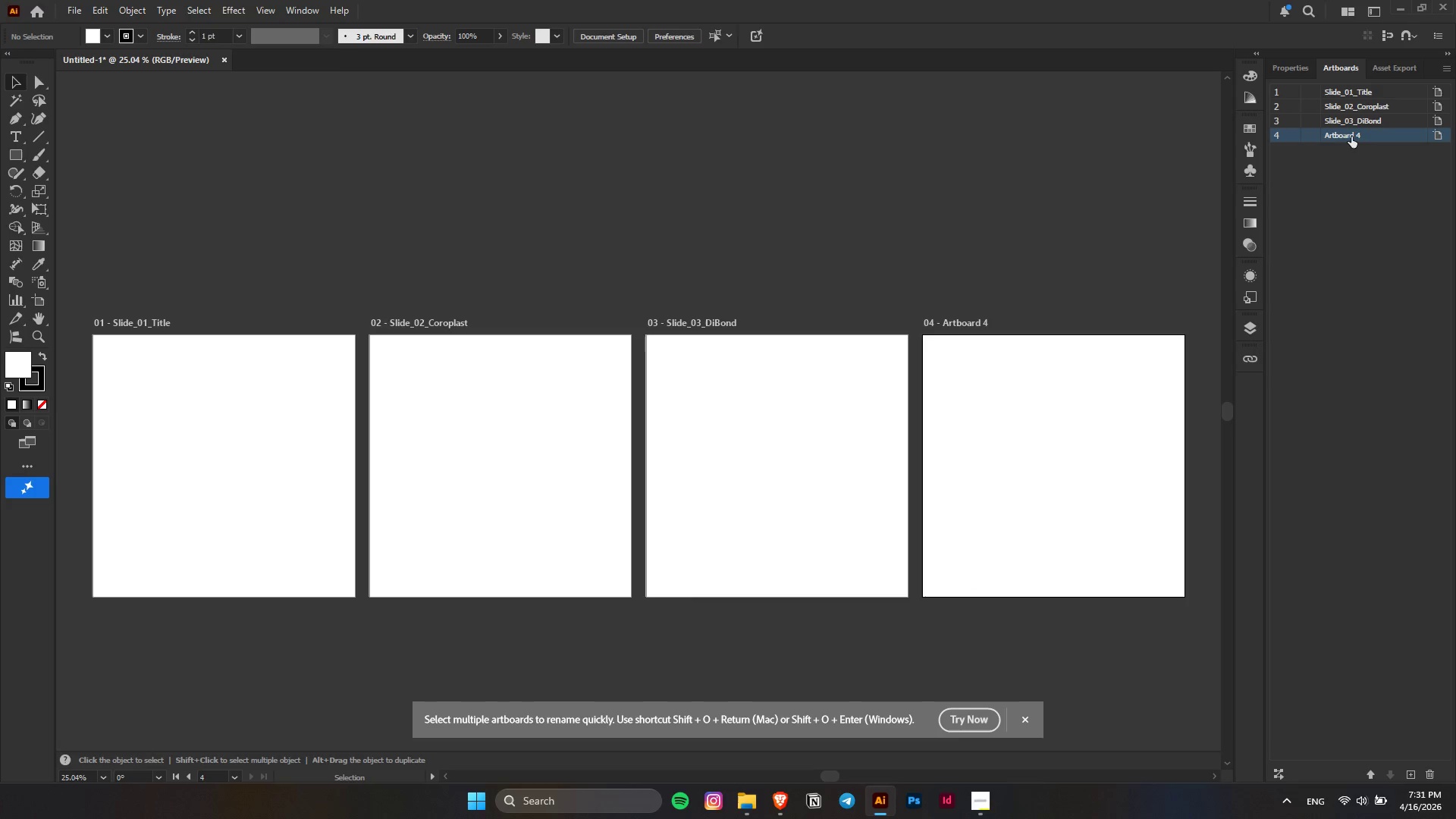 
double_click([1351, 136])
 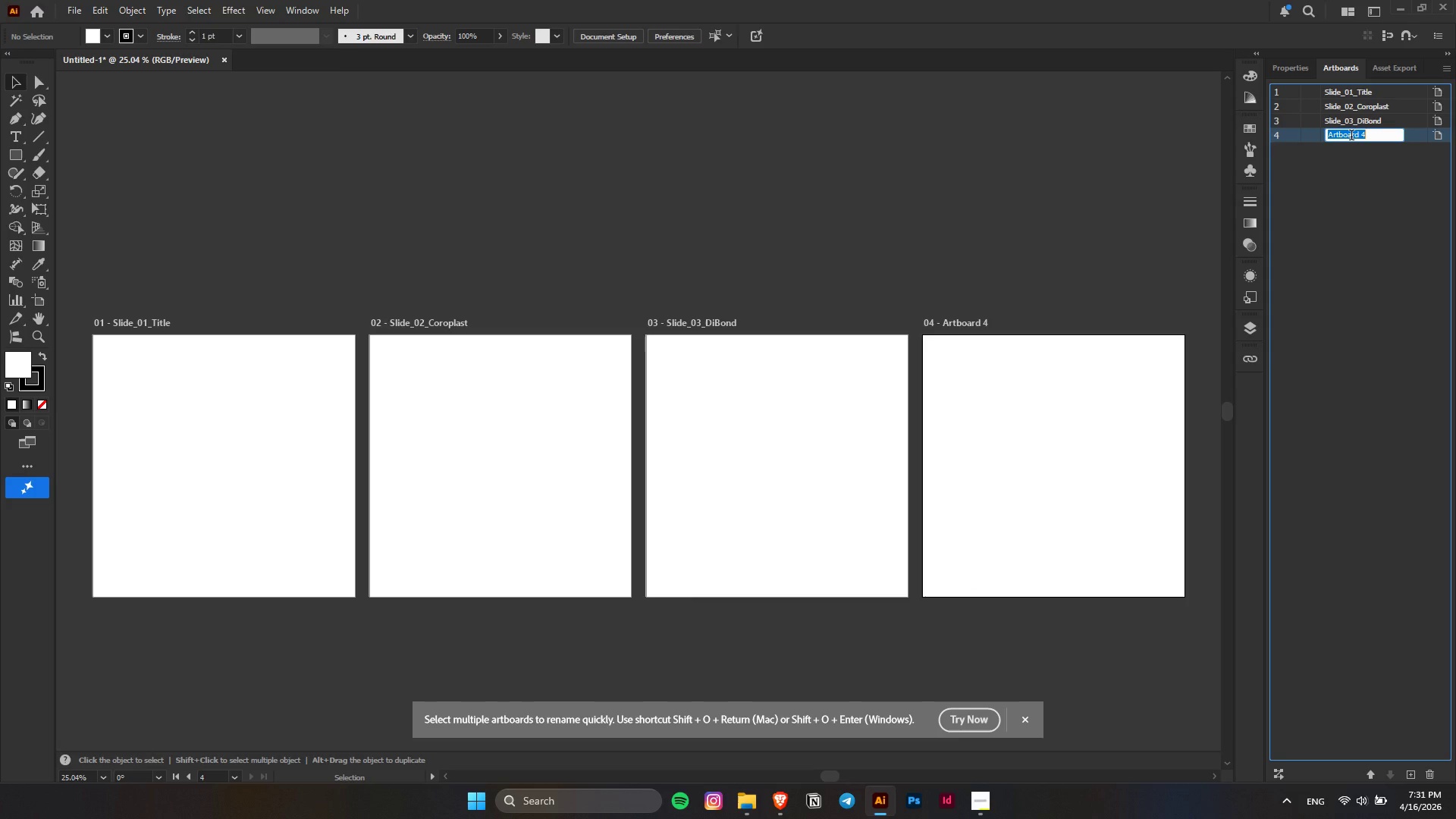 
type(Slide_04_Sintra_PVC)
 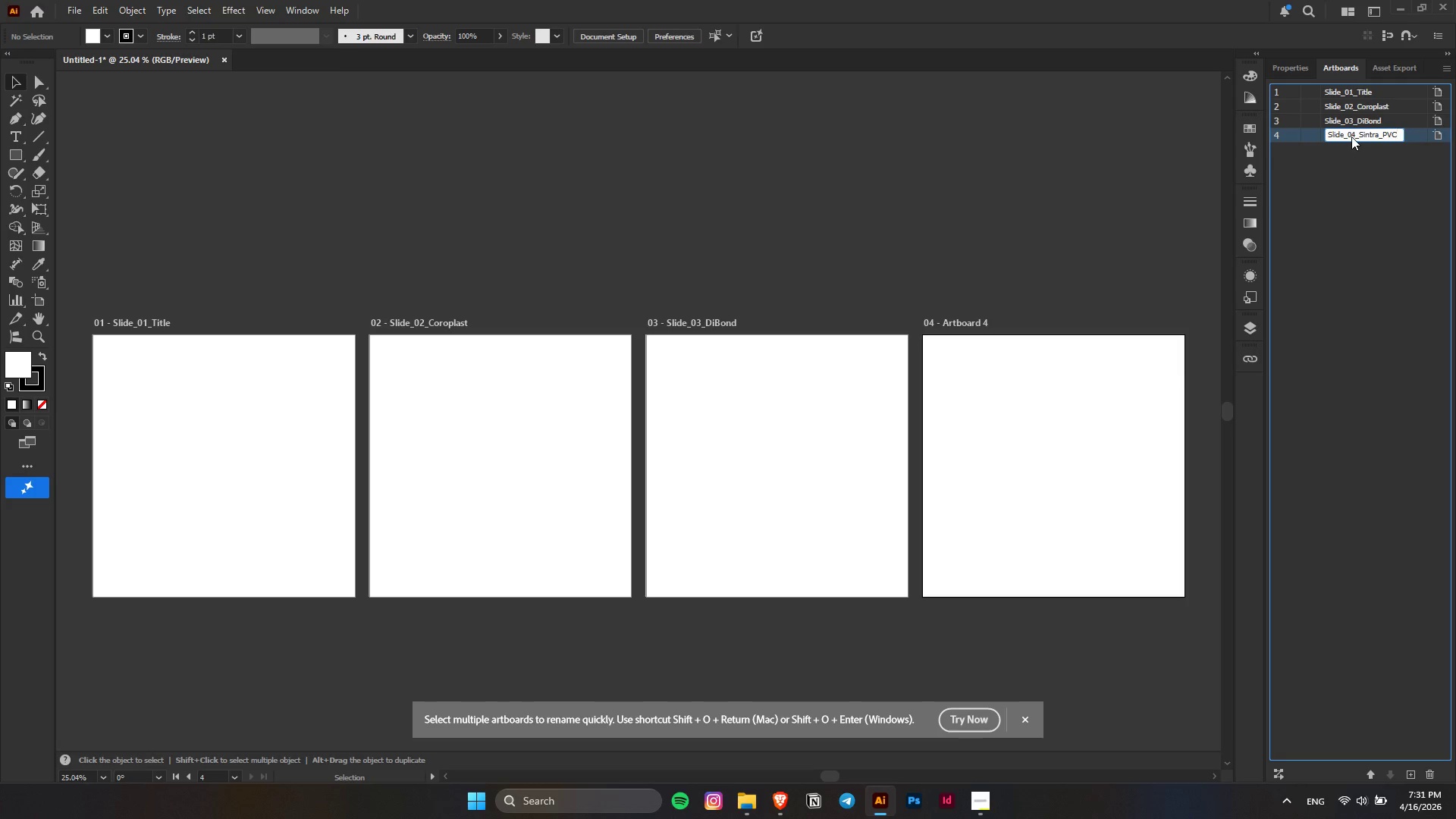 
wait(7.44)
 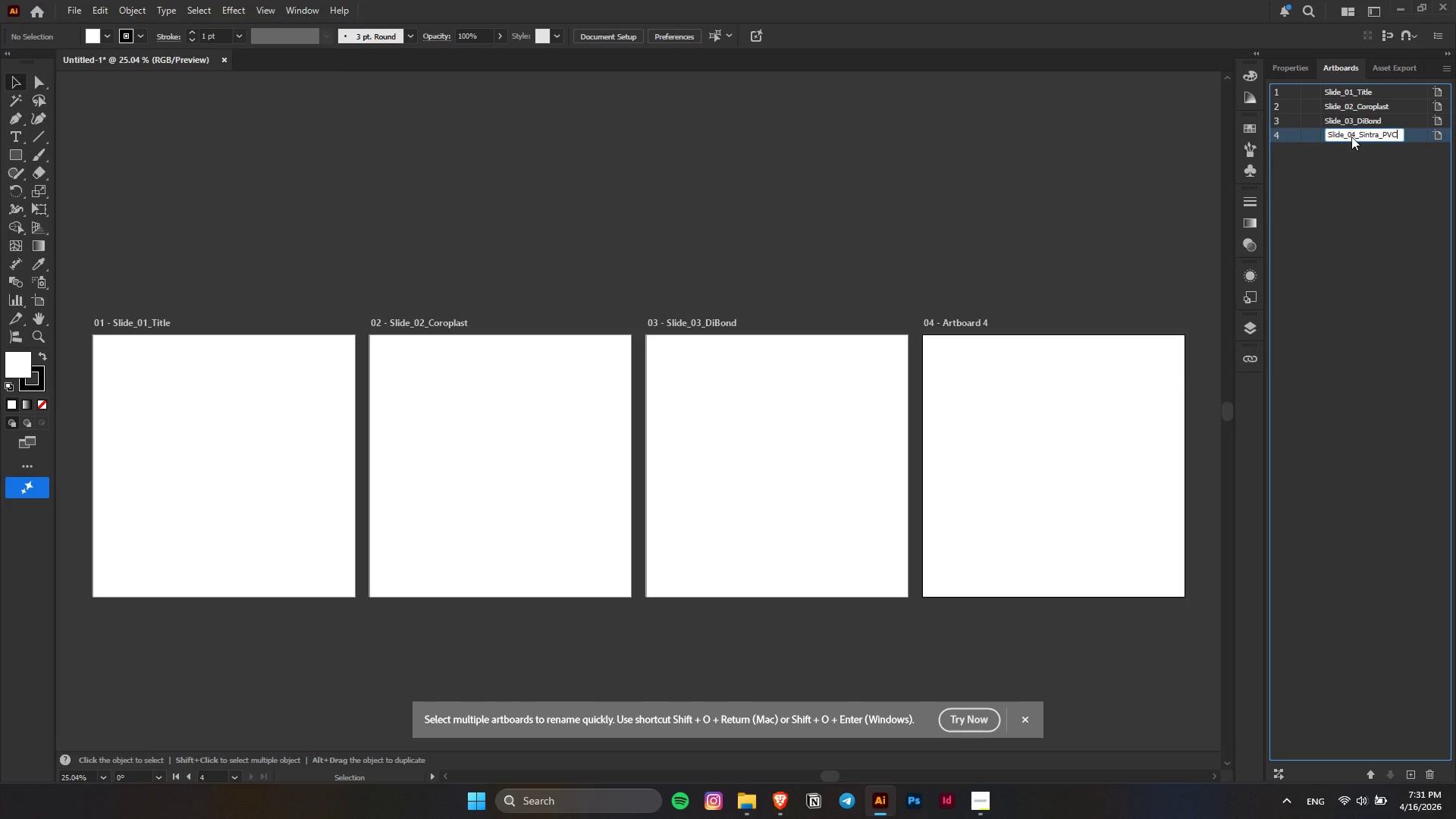 
type(_CTA)
 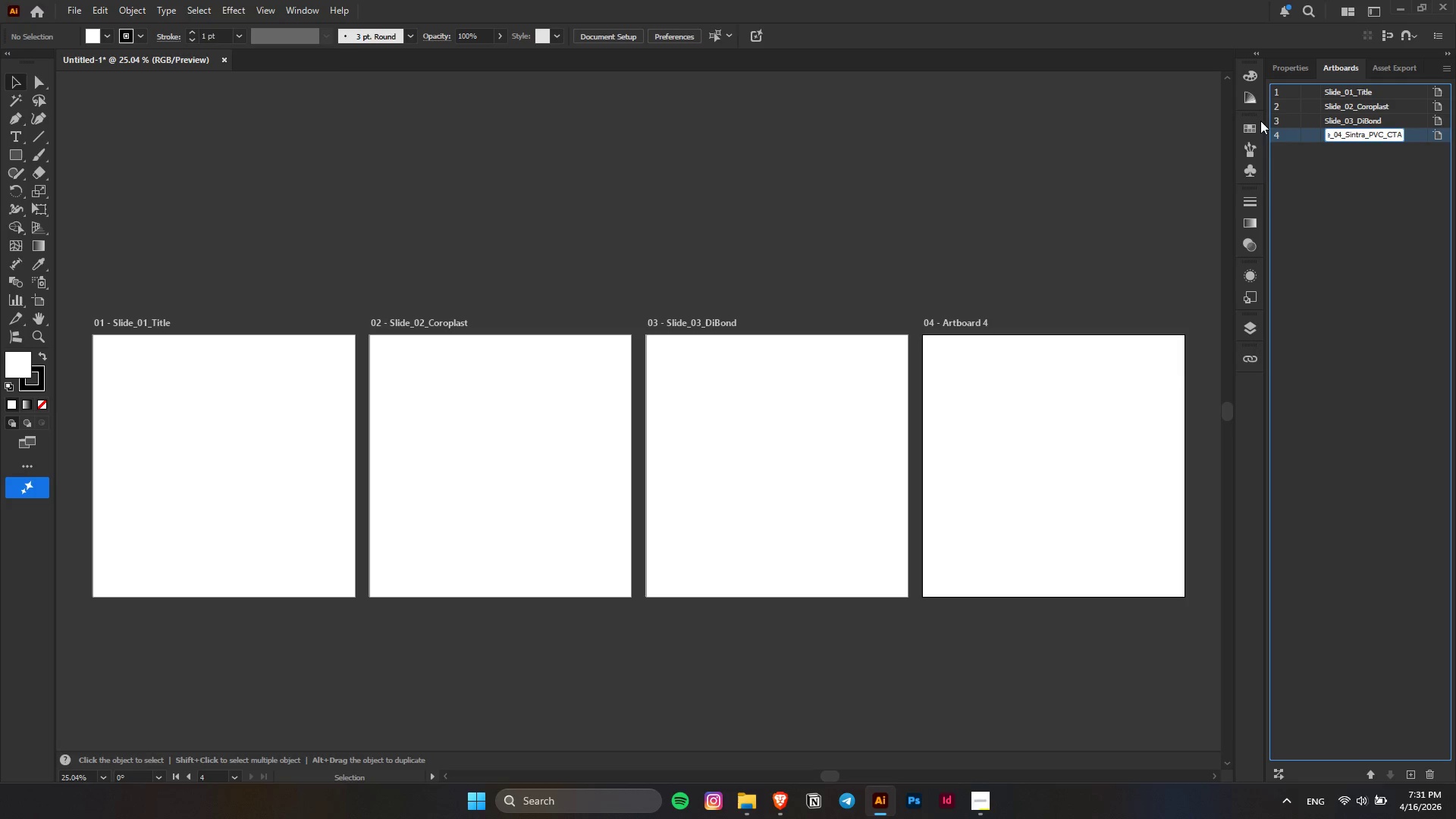 
left_click([1128, 131])
 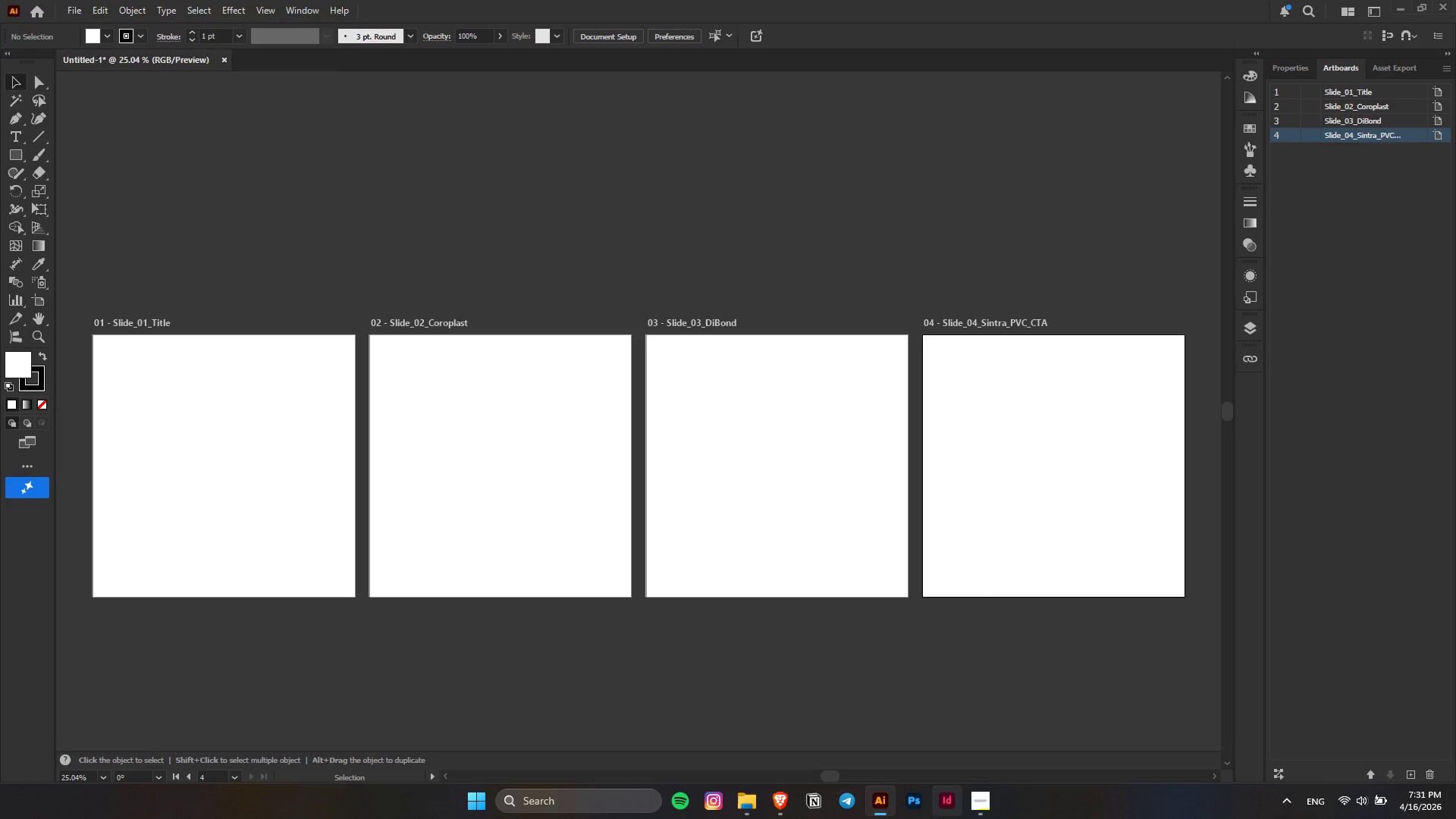 
left_click([974, 804])